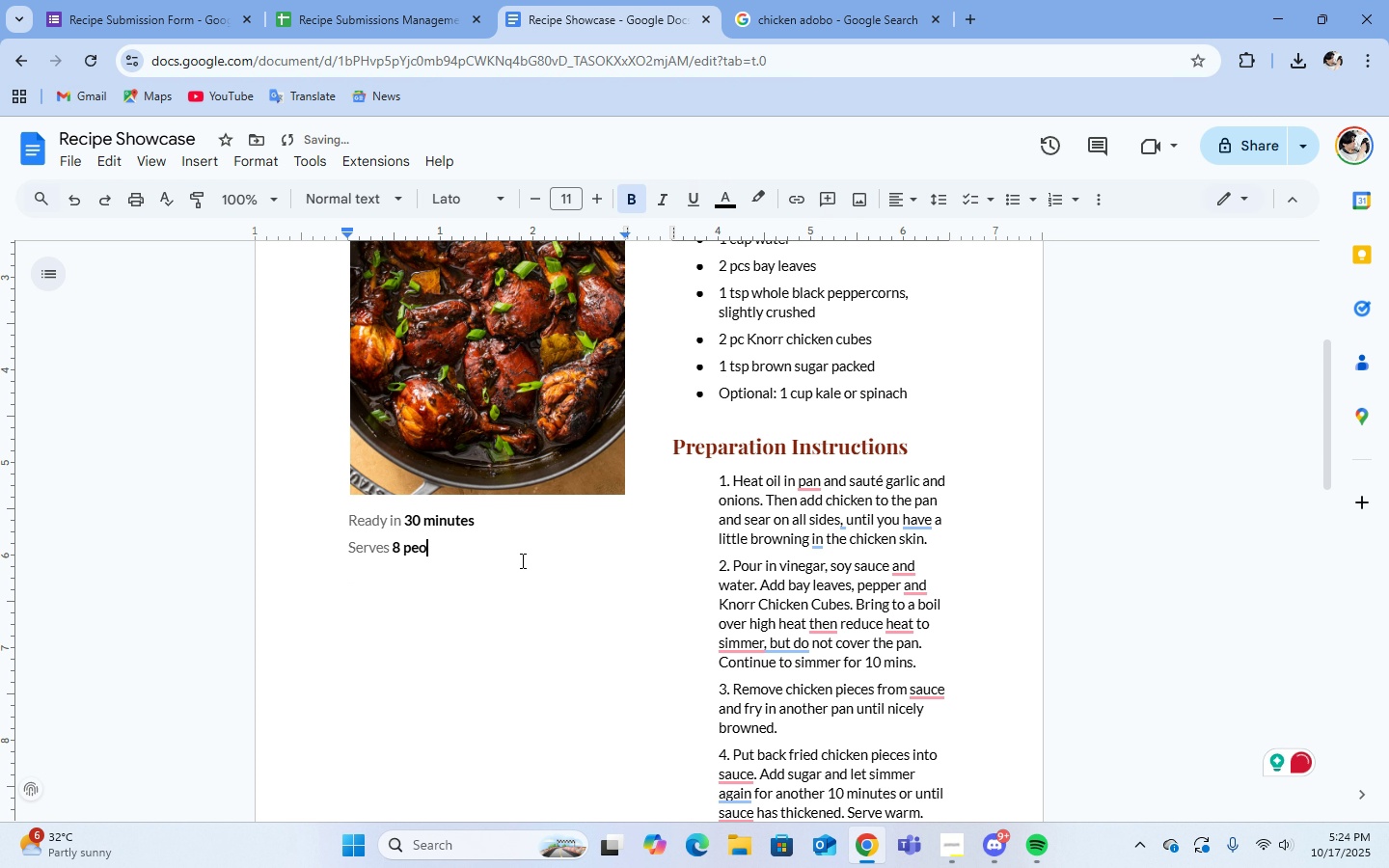 
key(Backspace)
 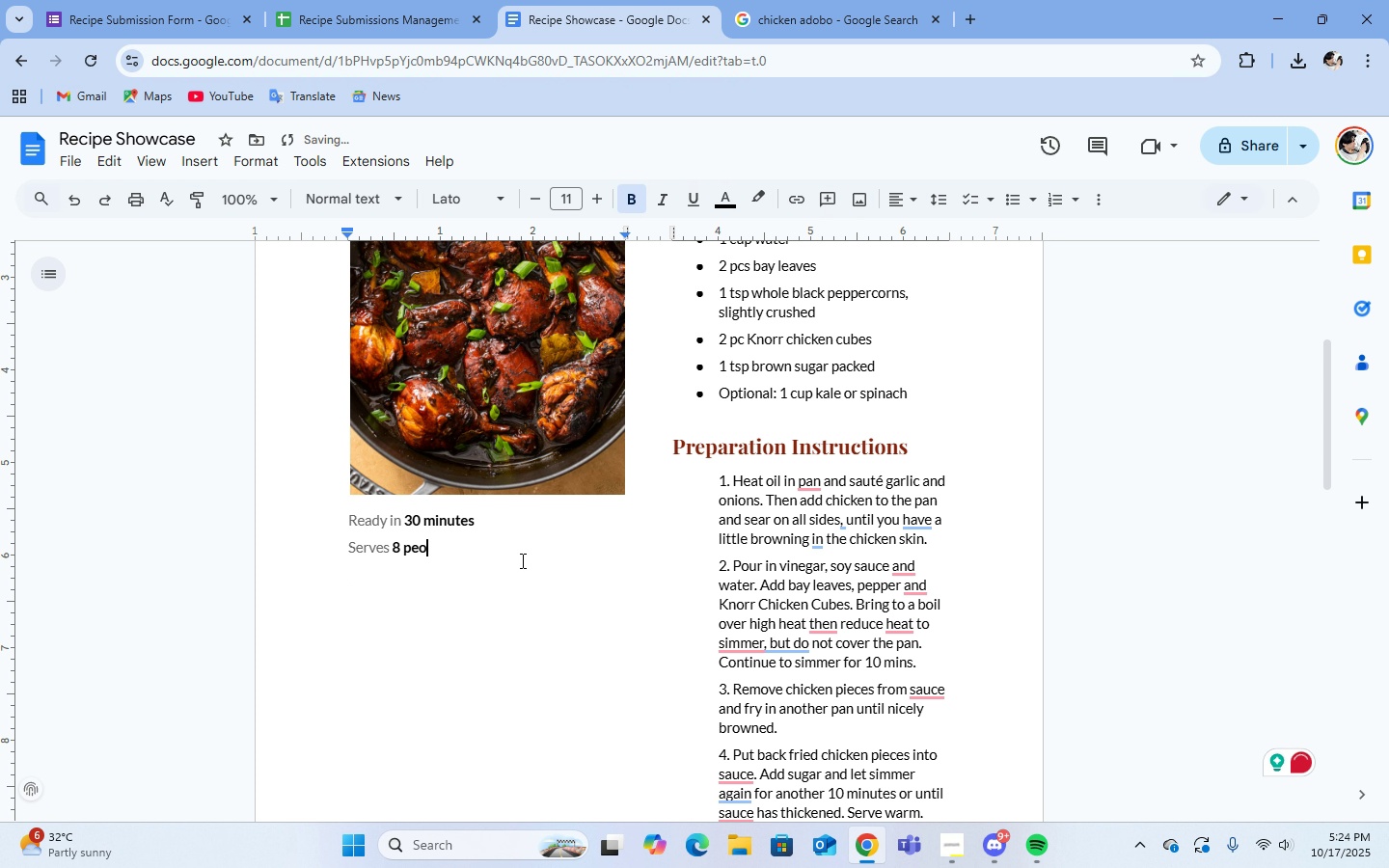 
key(Backspace)
 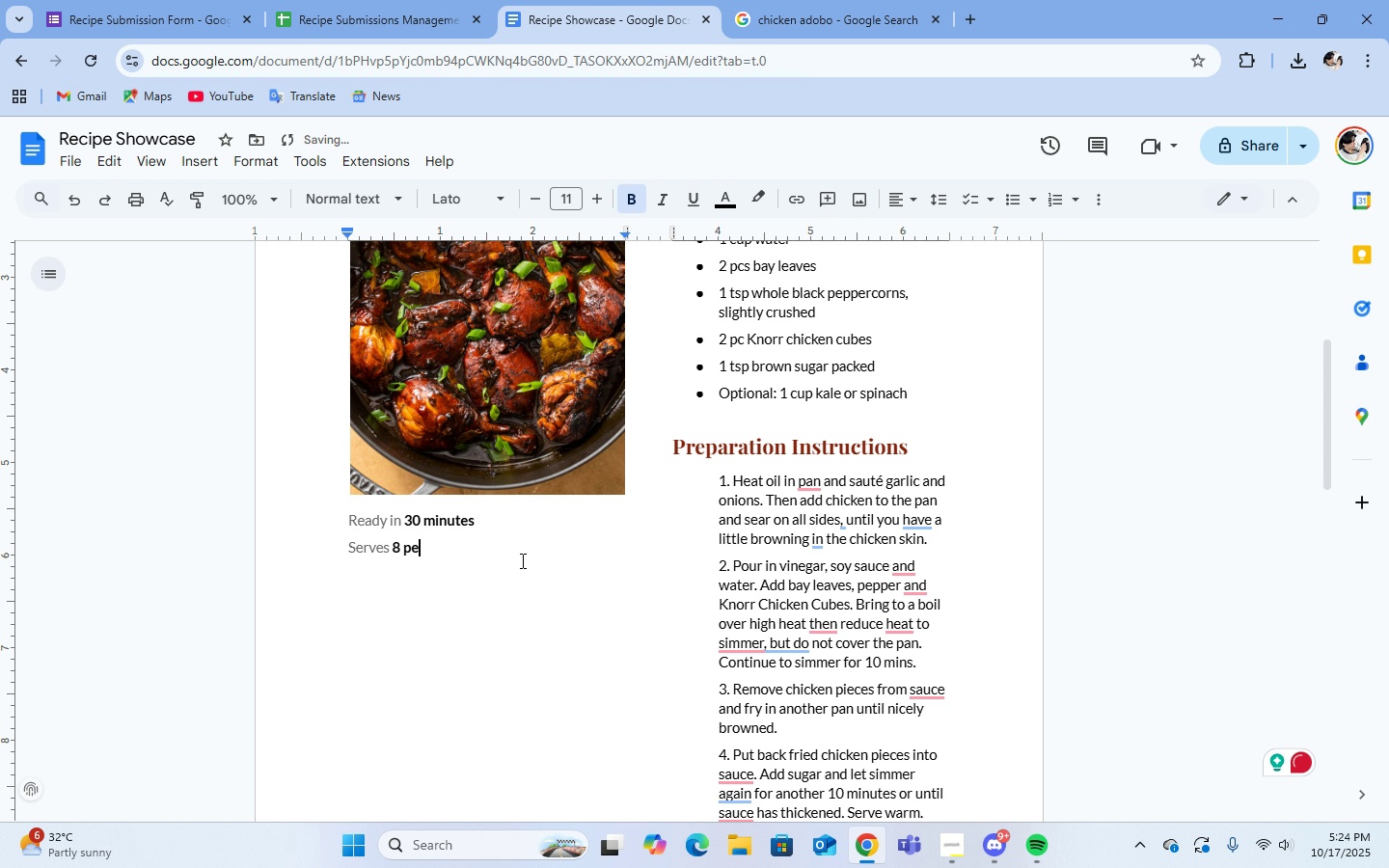 
key(Backspace)
 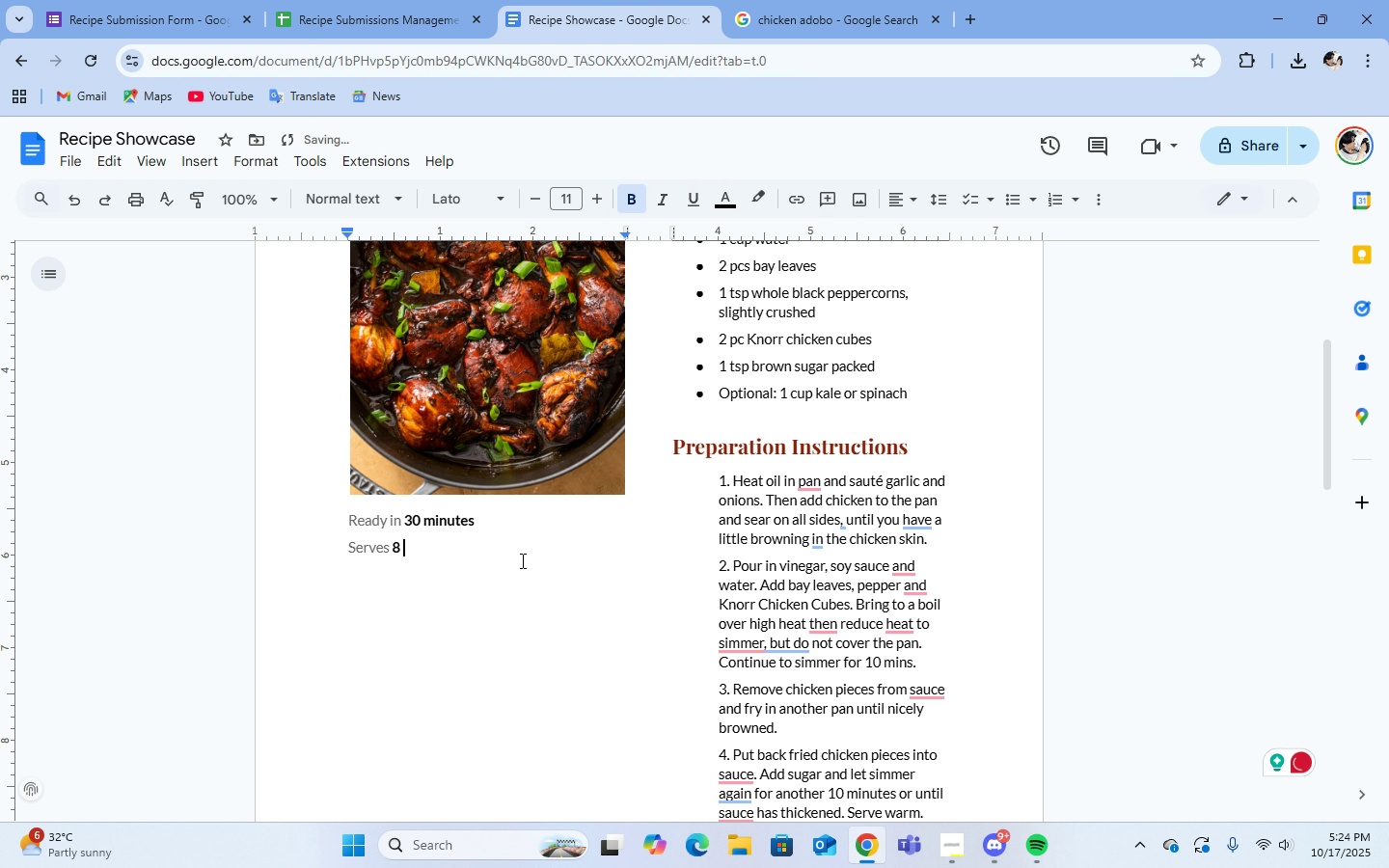 
key(Backspace)
 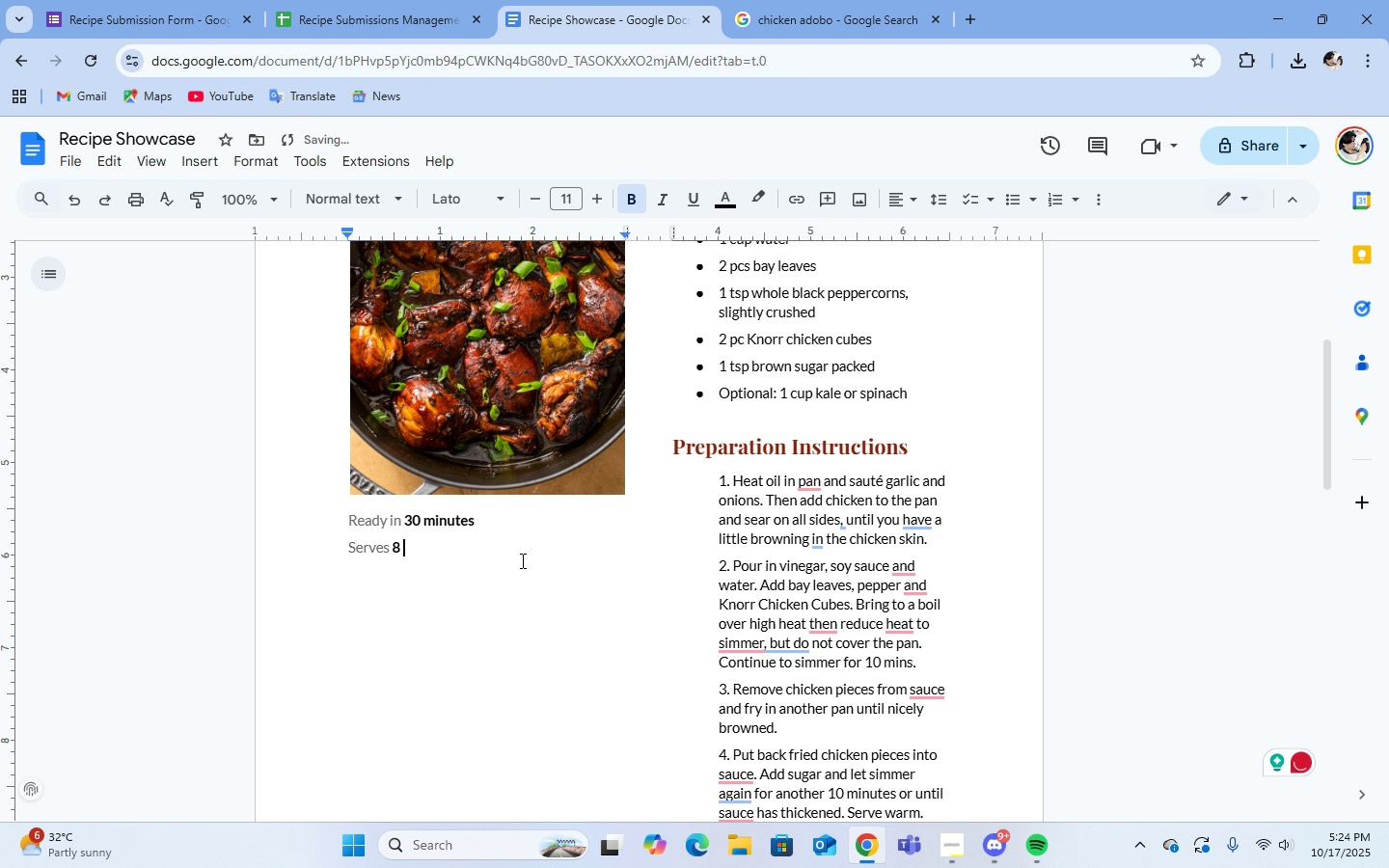 
key(Backspace)
 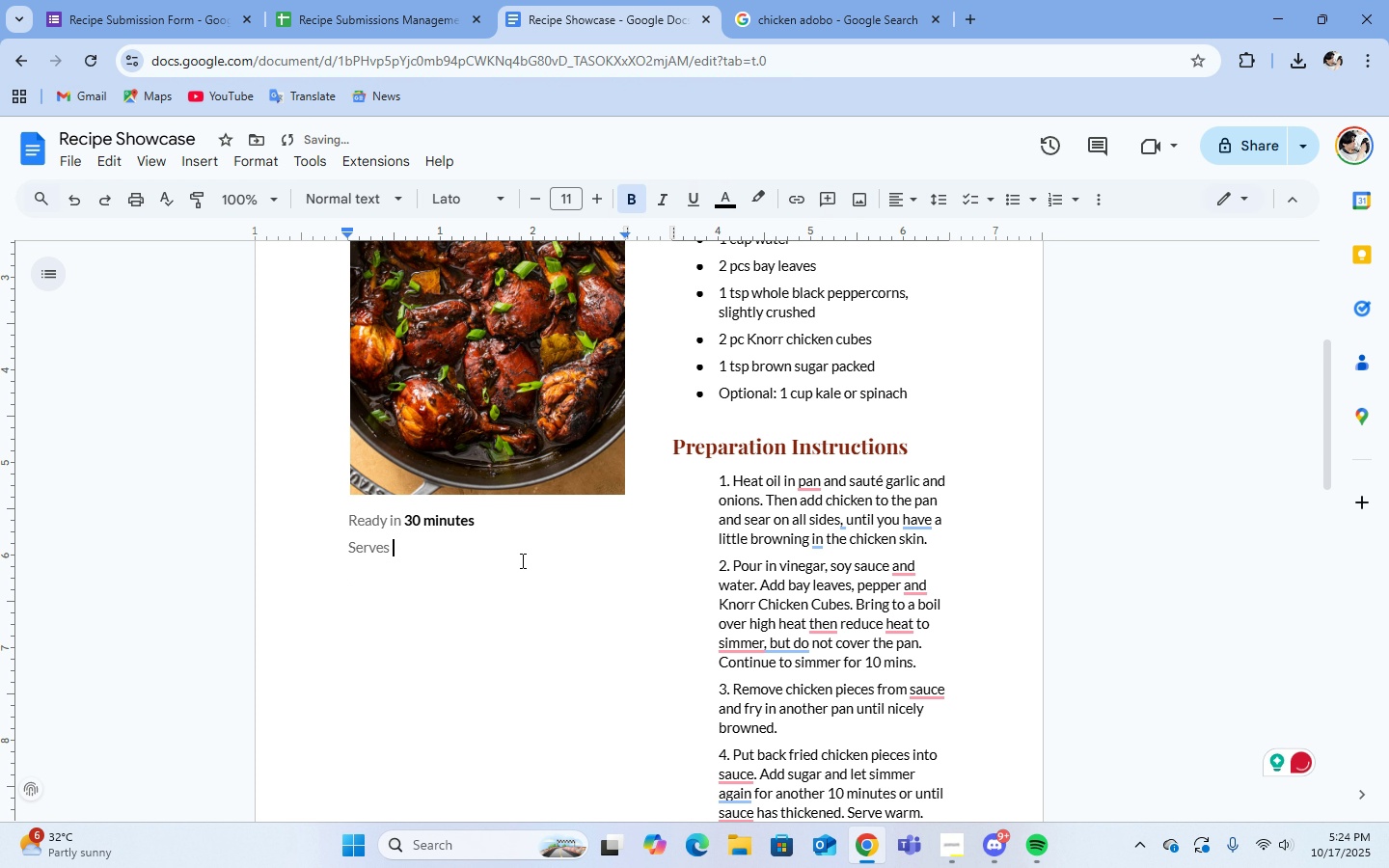 
key(Backspace)
 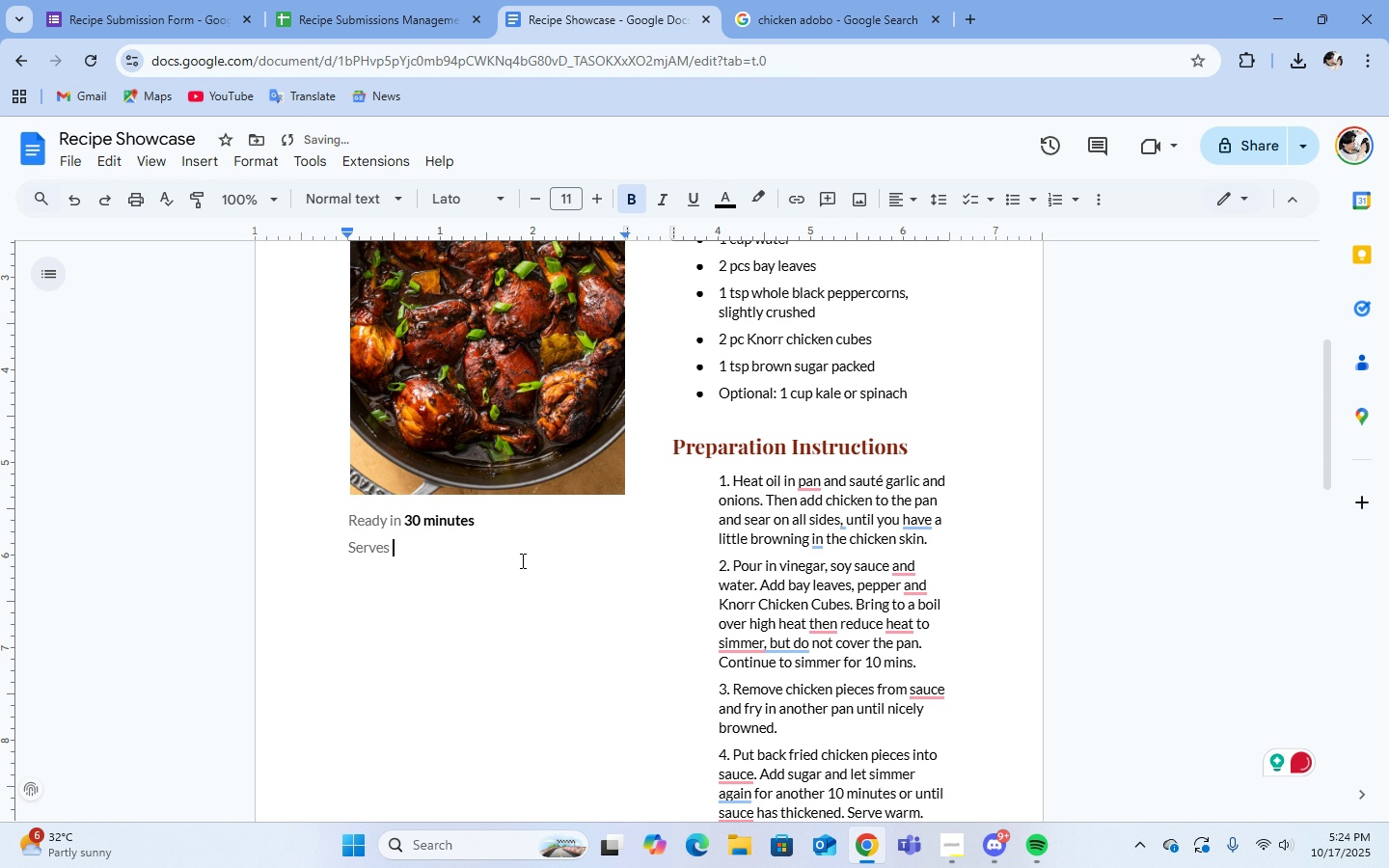 
key(Backspace)
 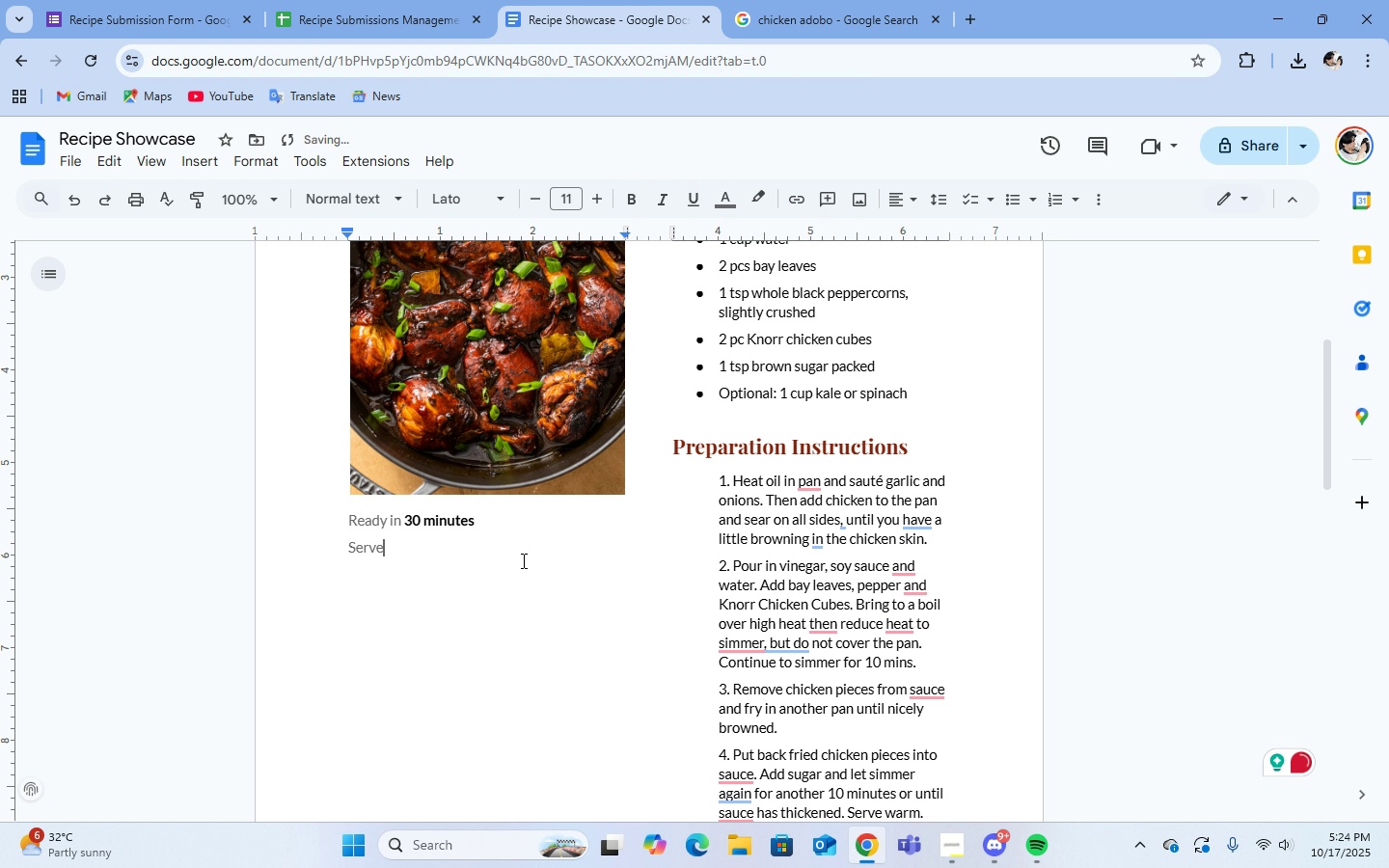 
key(Backspace)
 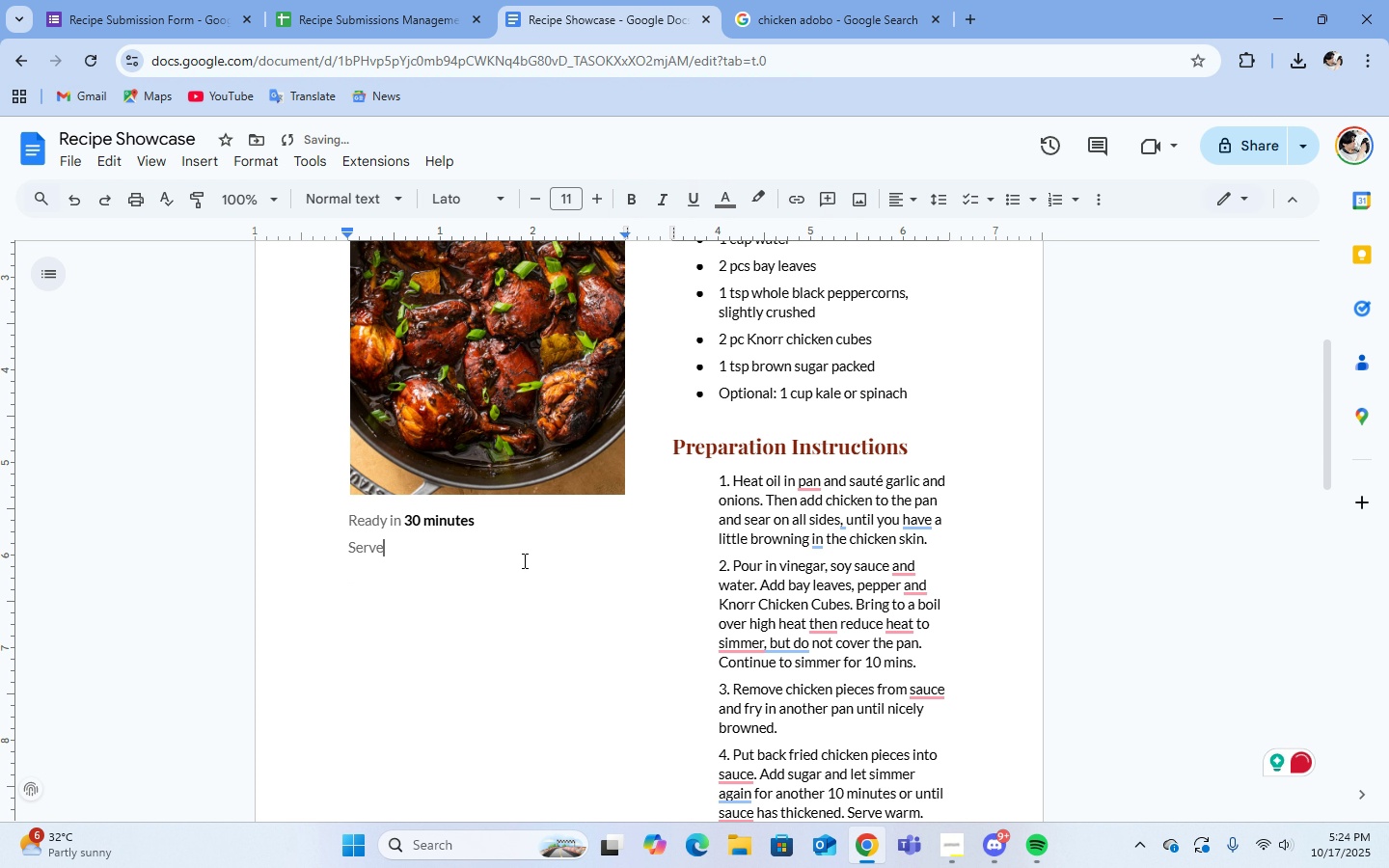 
key(Backspace)
 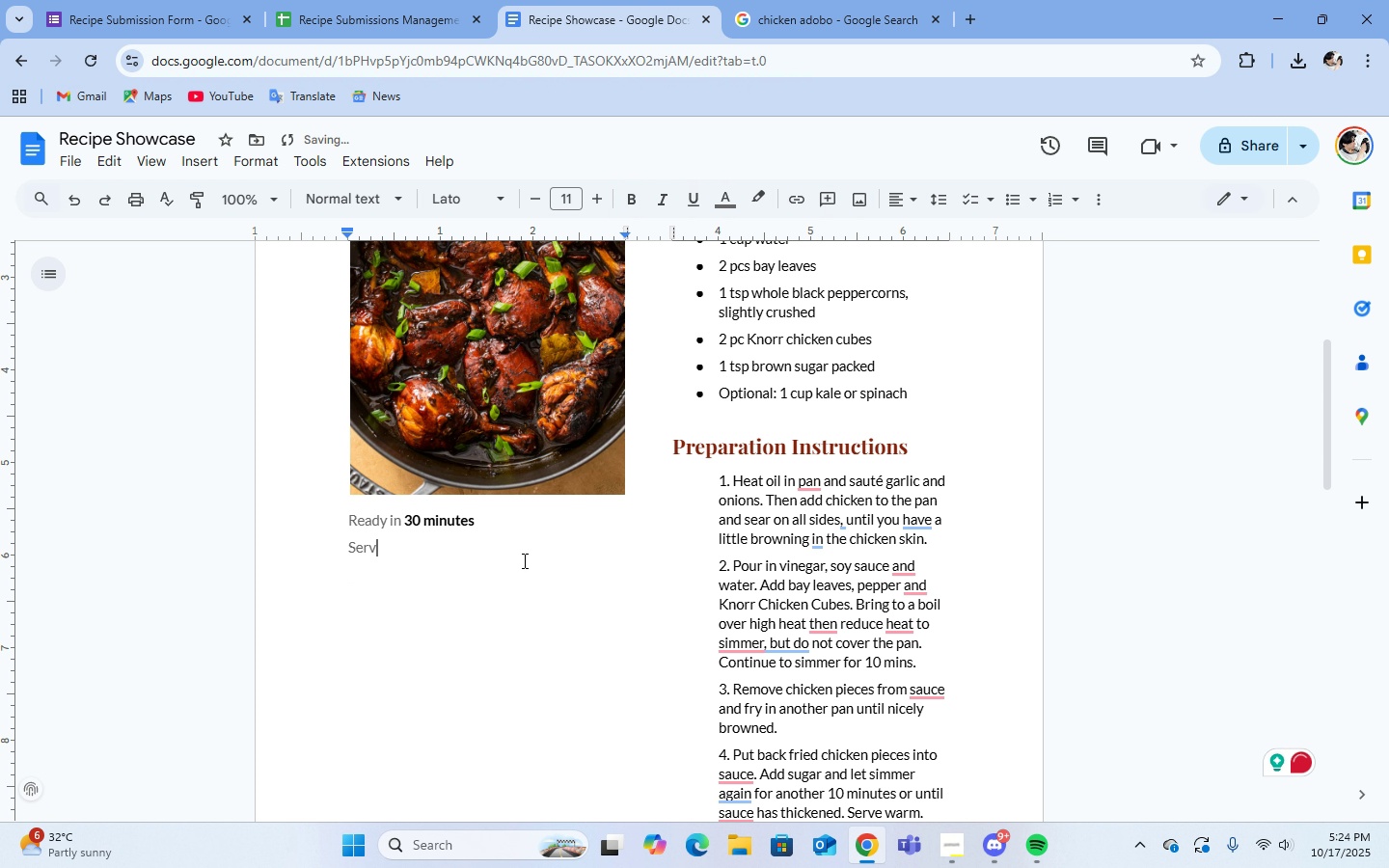 
key(Backspace)
 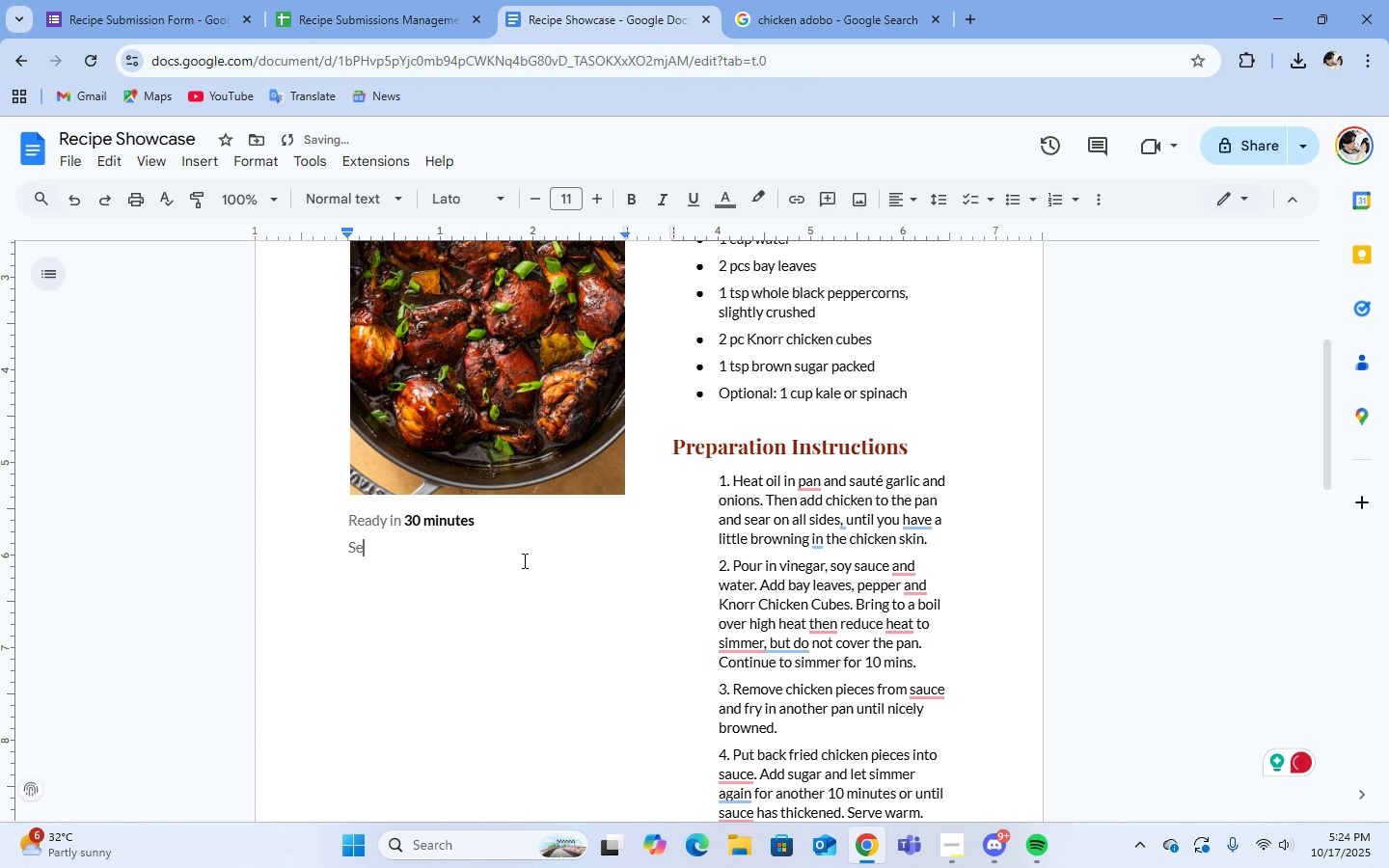 
key(Backspace)
 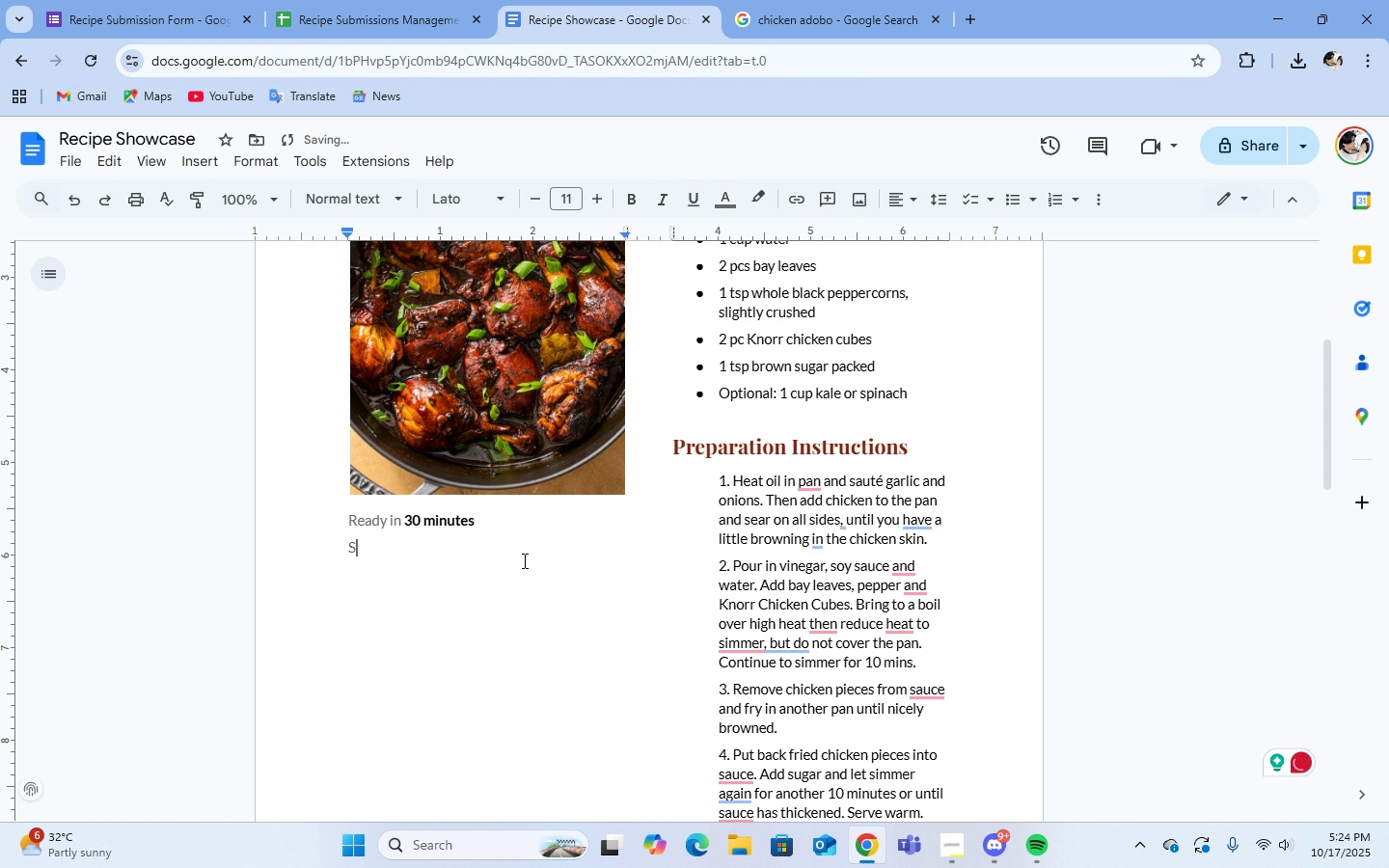 
key(Backspace)
 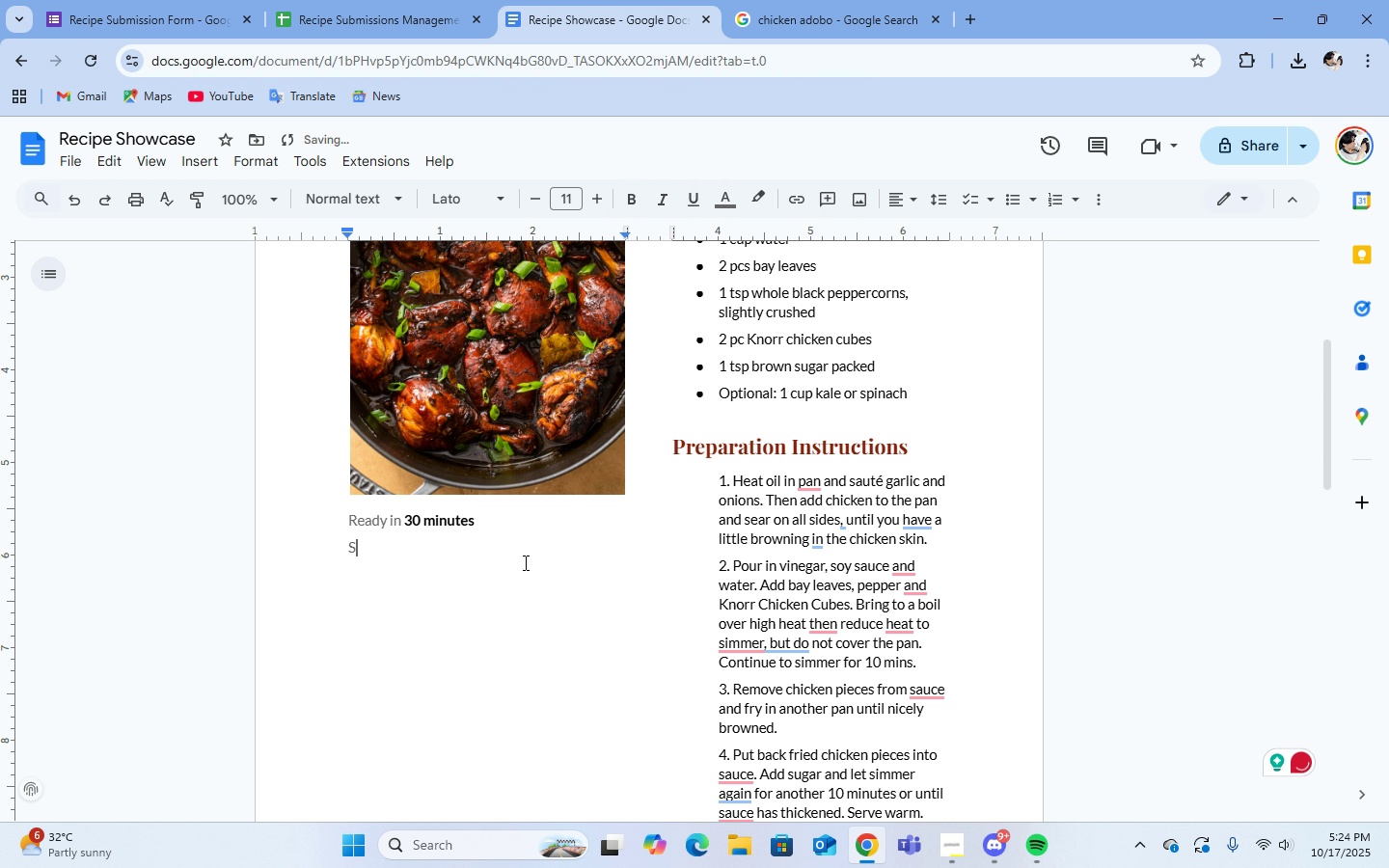 
key(Backspace)
 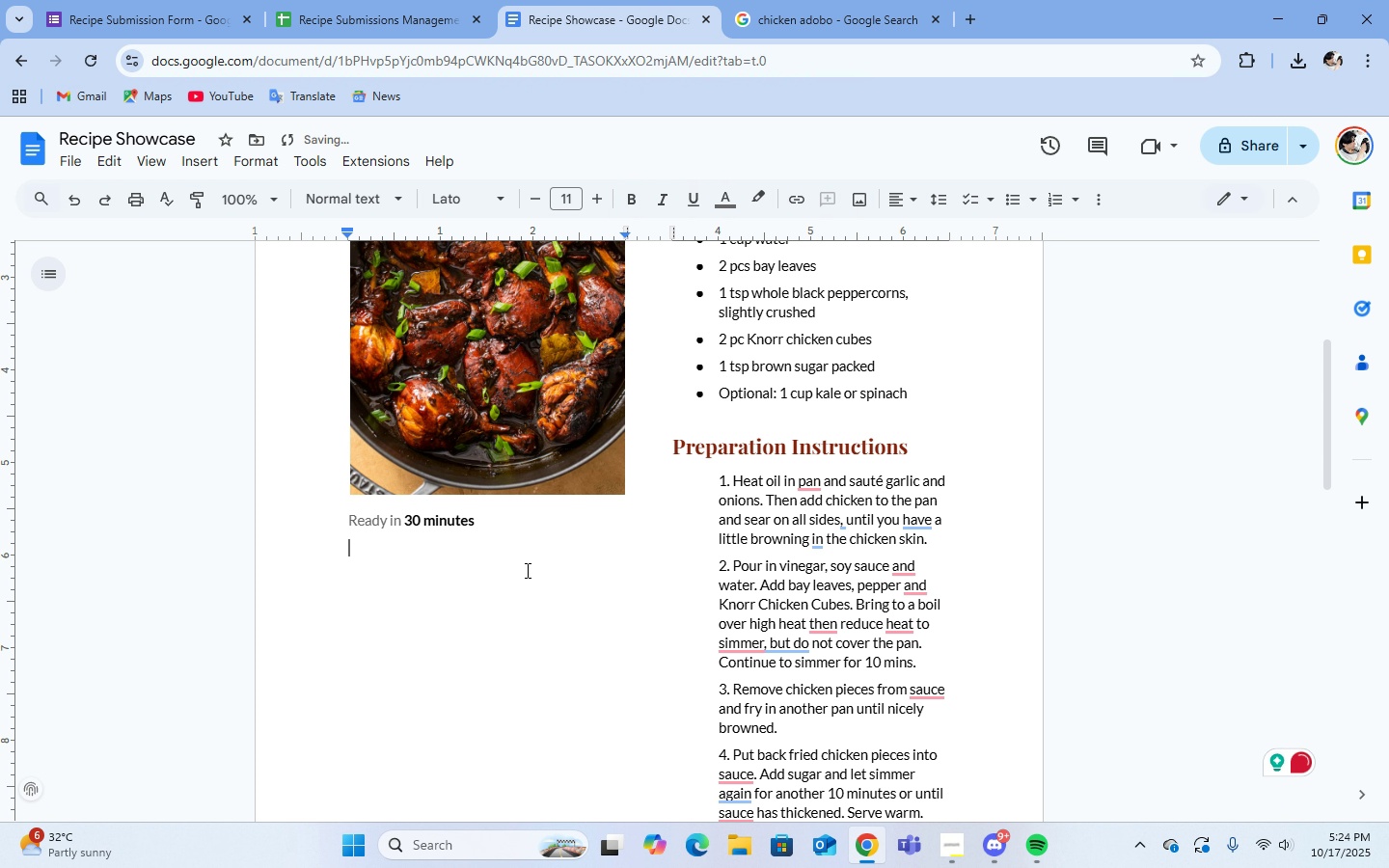 
scroll: coordinate [526, 570], scroll_direction: down, amount: 6.0
 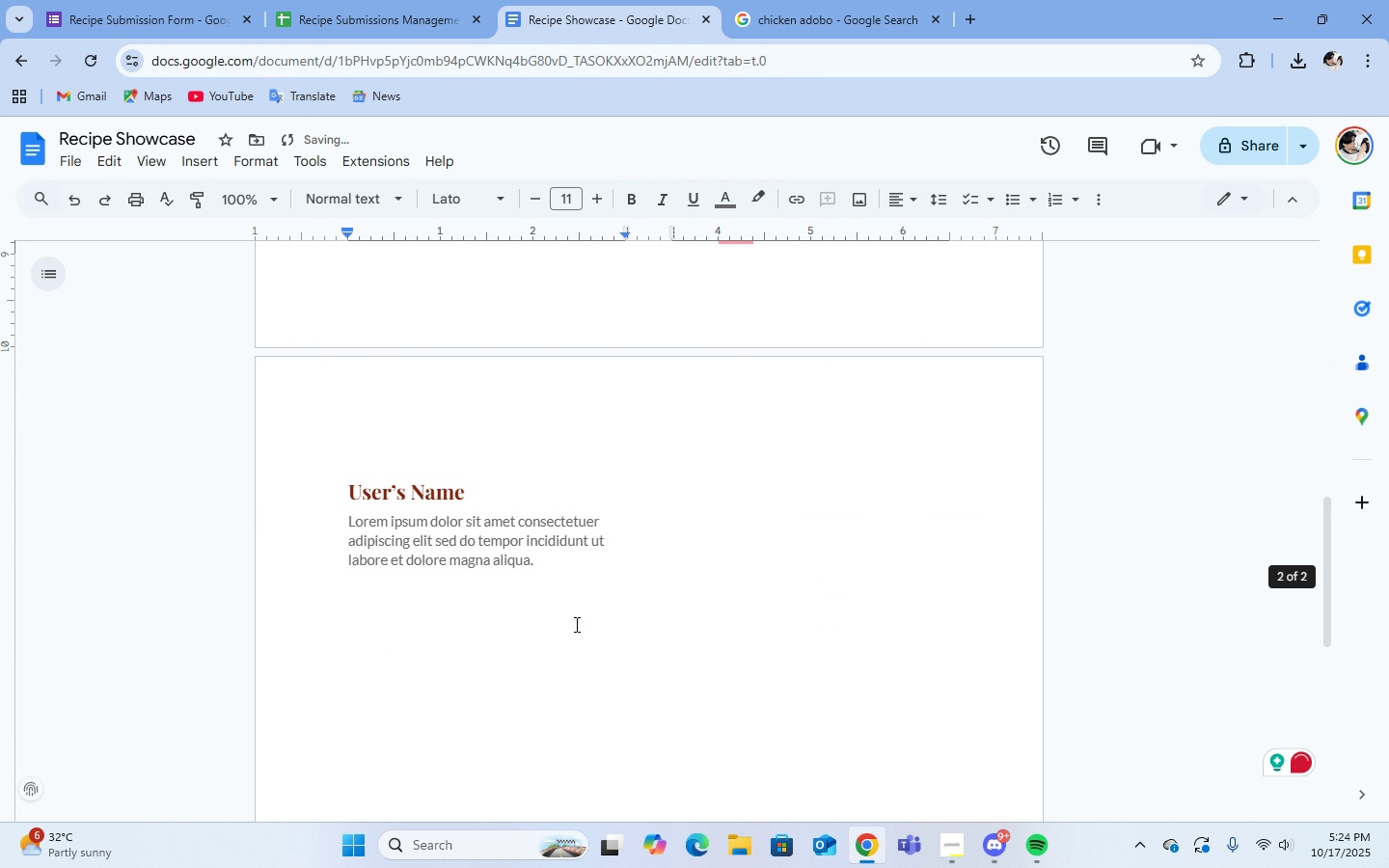 
scroll: coordinate [575, 624], scroll_direction: up, amount: 6.0
 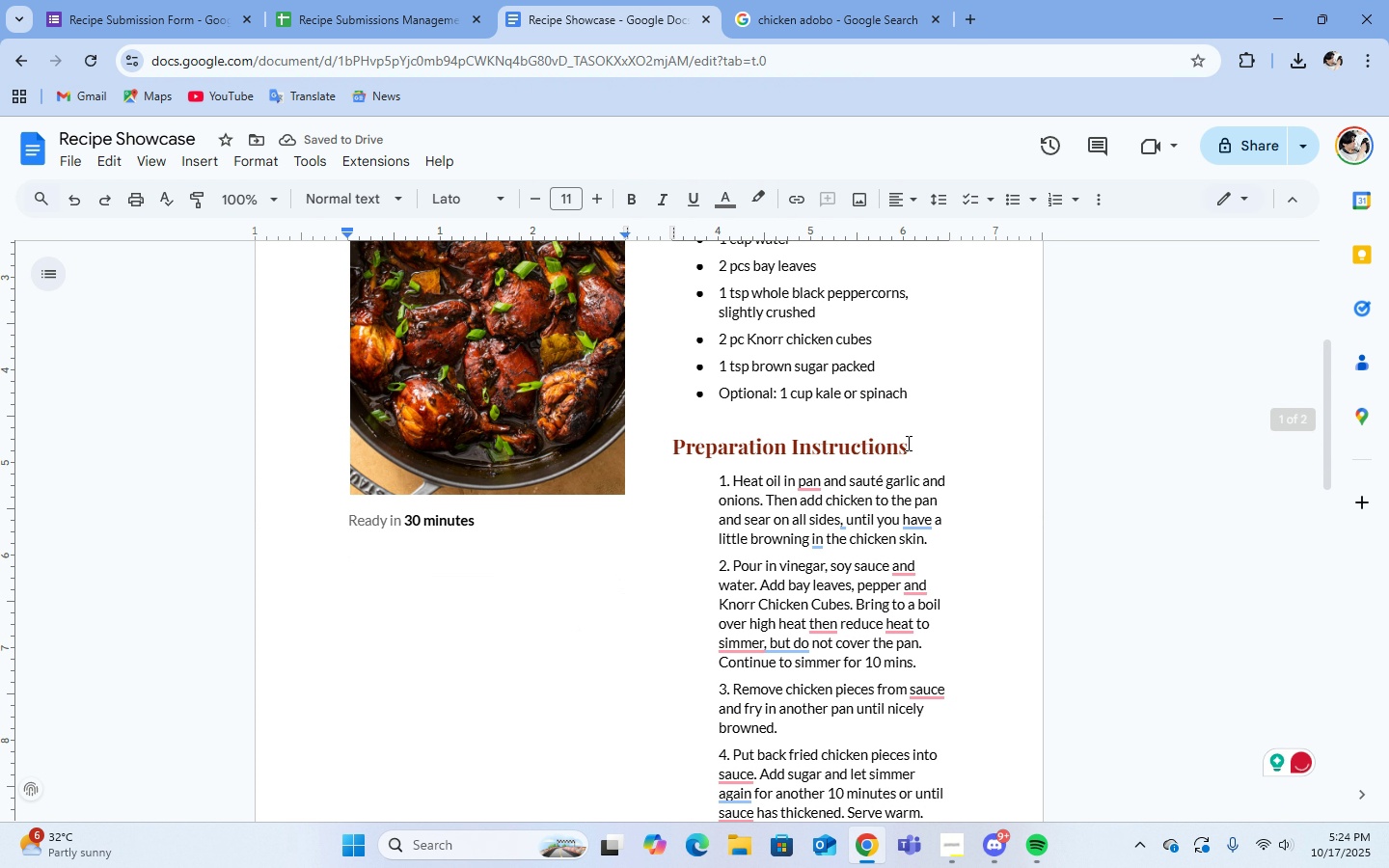 
double_click([906, 442])
 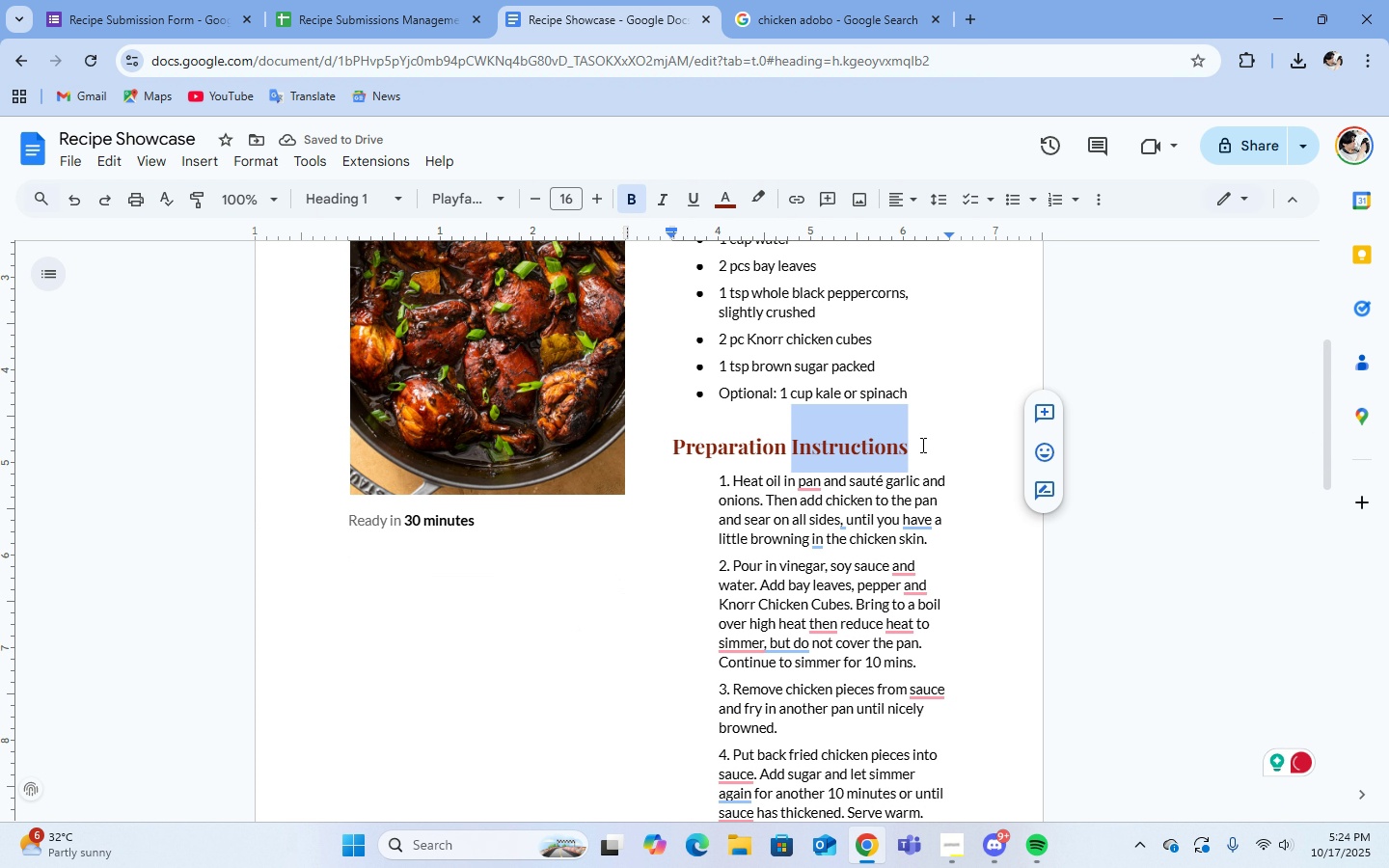 
left_click([921, 445])
 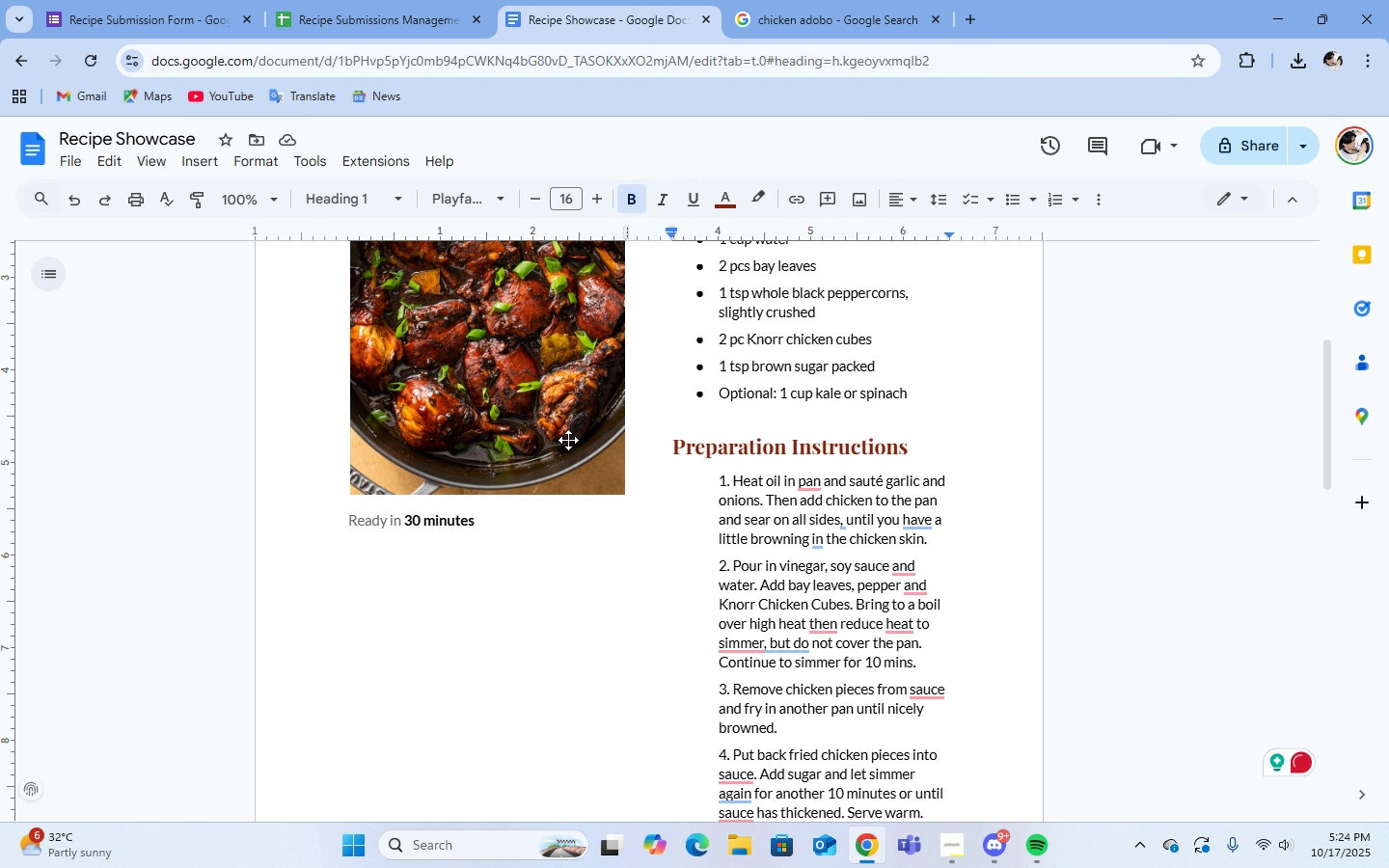 
scroll: coordinate [576, 510], scroll_direction: up, amount: 3.0
 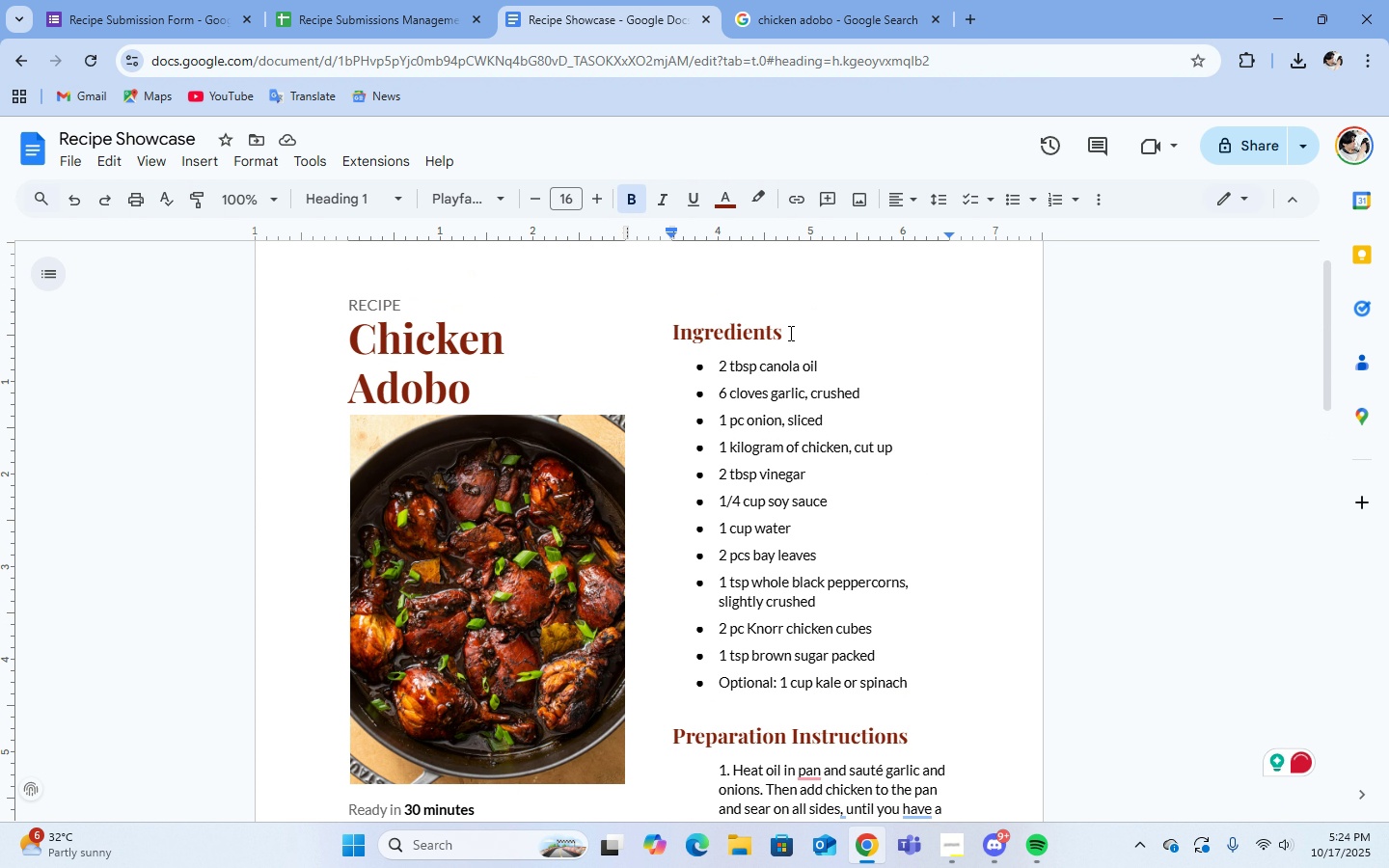 
double_click([789, 333])
 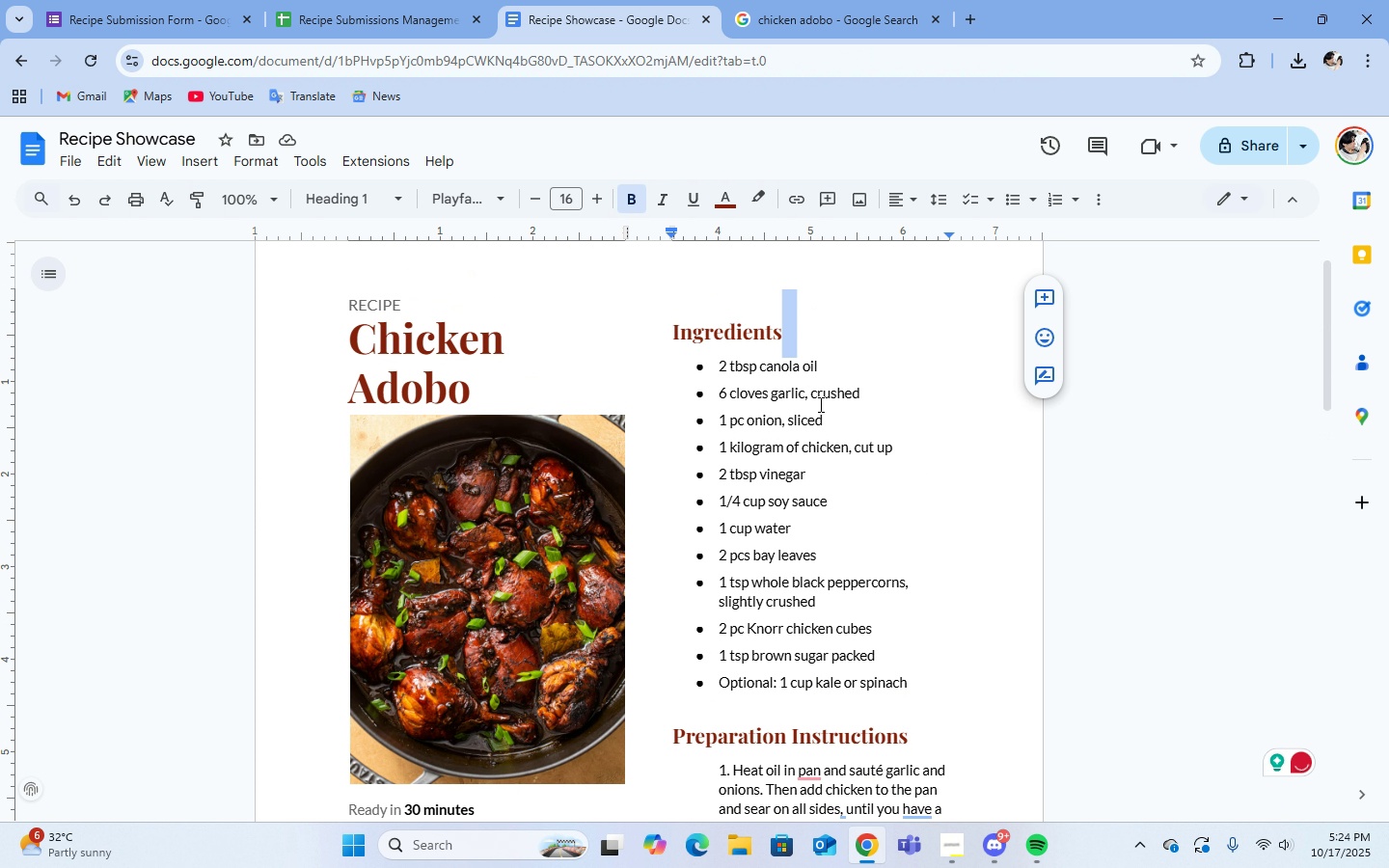 
scroll: coordinate [823, 412], scroll_direction: down, amount: 10.0
 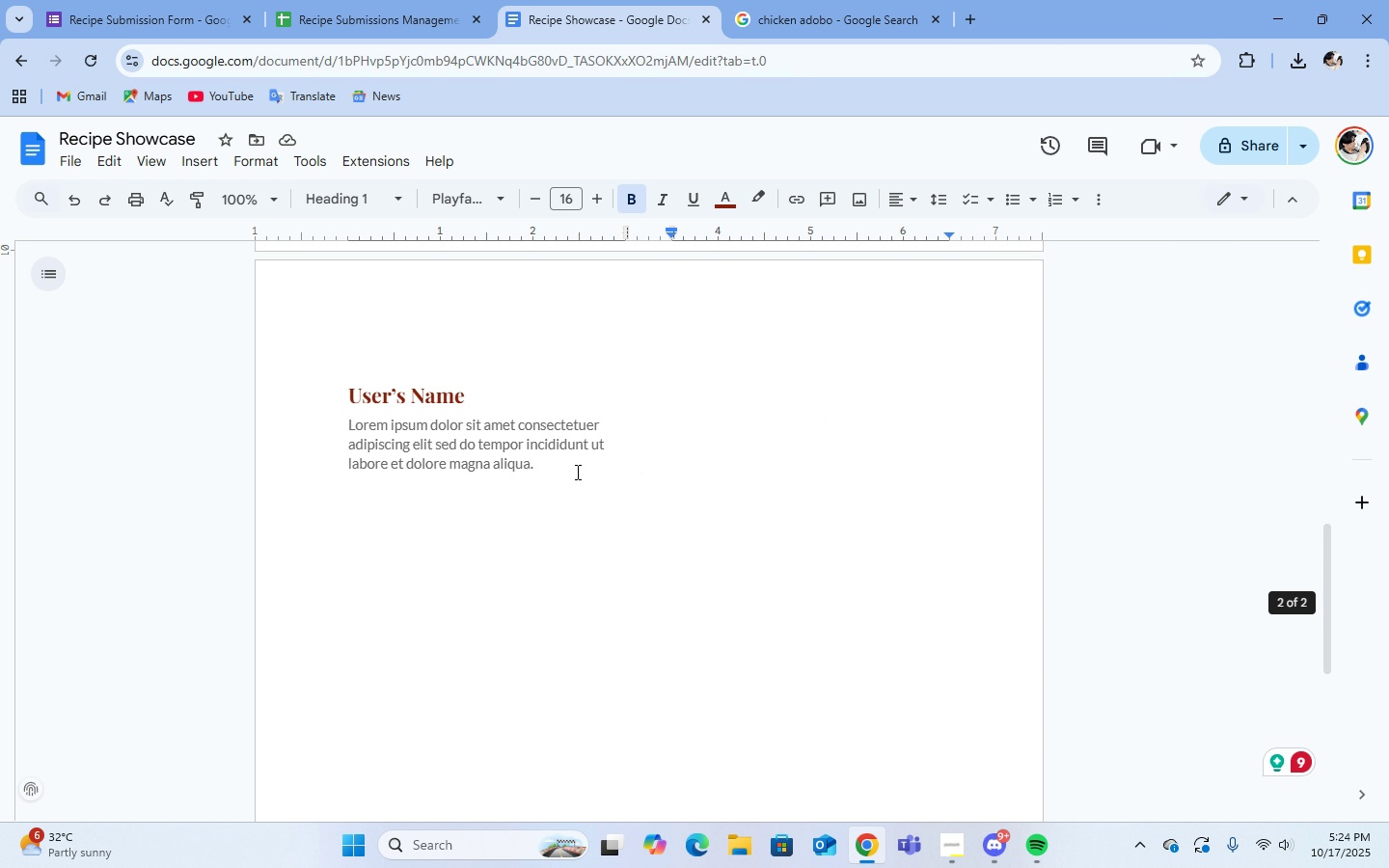 
left_click_drag(start_coordinate=[574, 472], to_coordinate=[324, 390])
 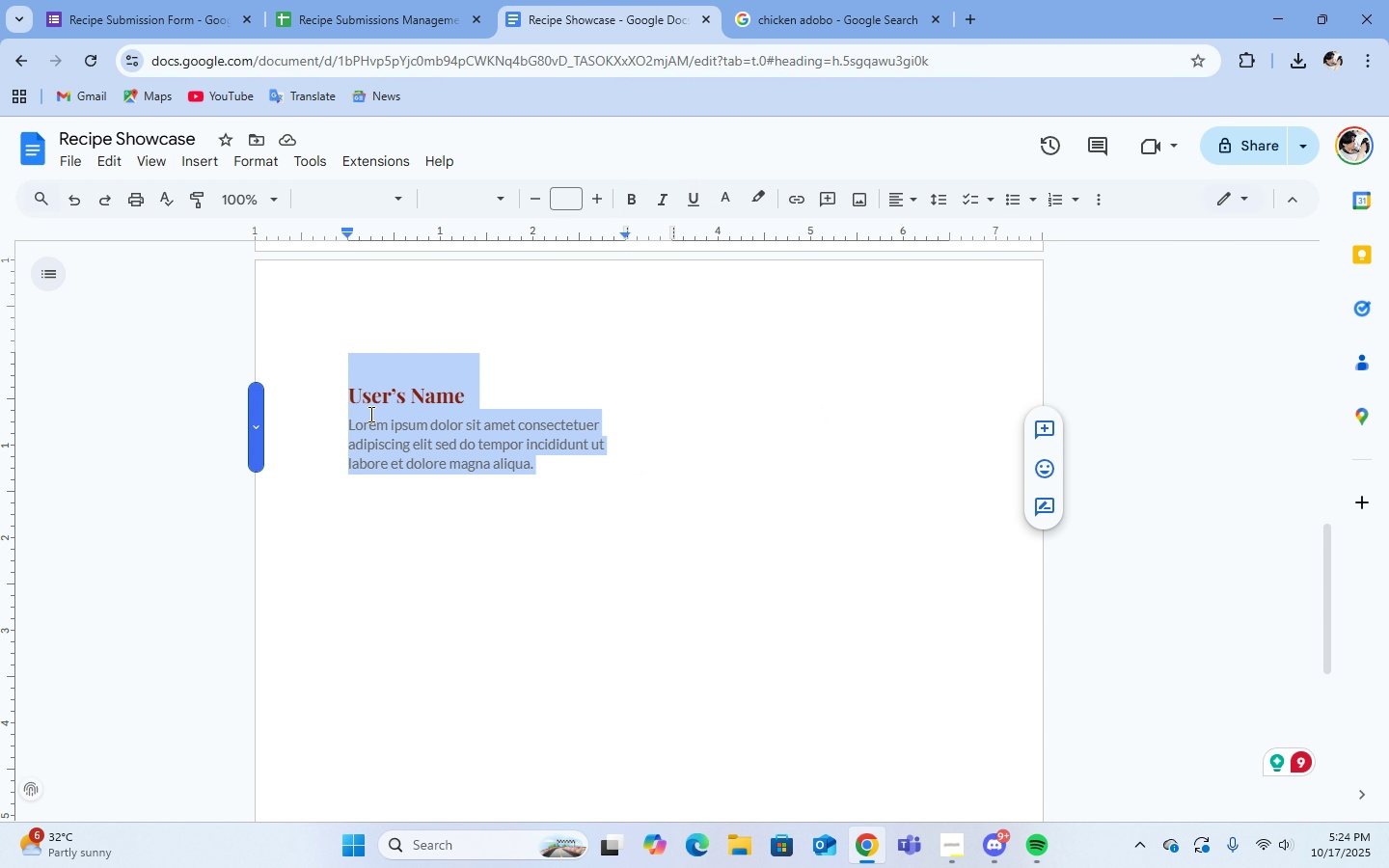 
key(Backspace)
 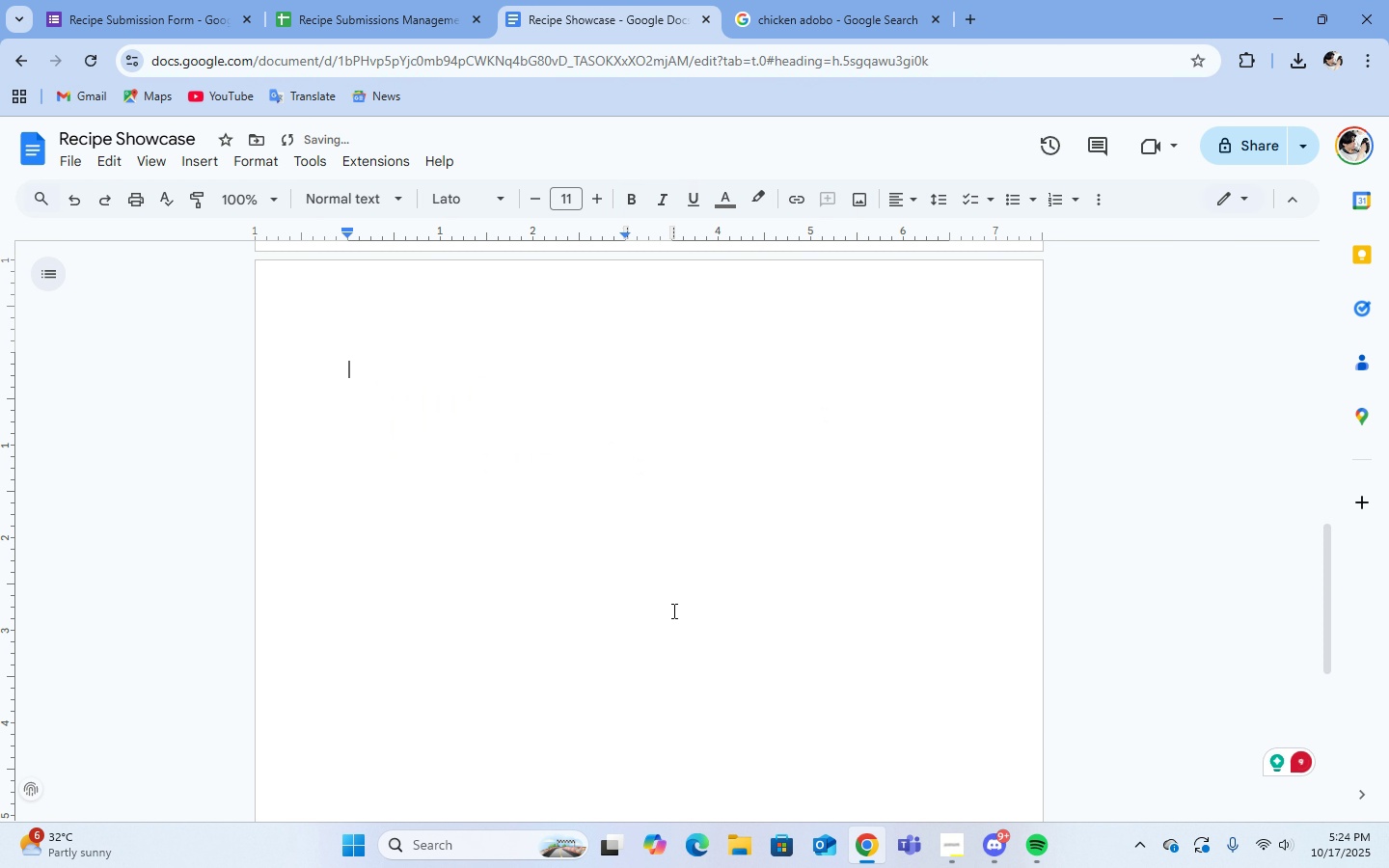 
scroll: coordinate [672, 610], scroll_direction: up, amount: 8.0
 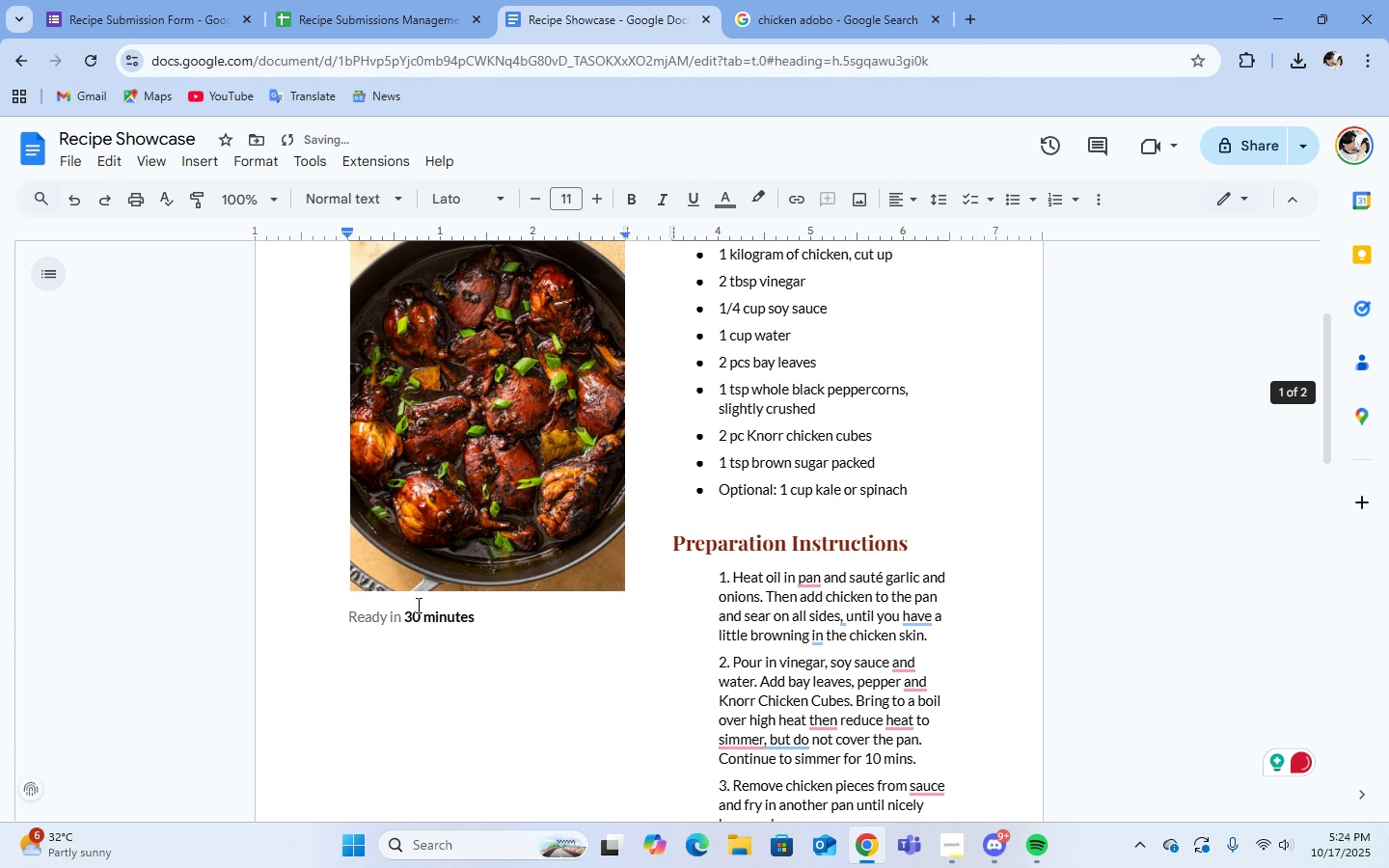 
scroll: coordinate [417, 605], scroll_direction: down, amount: 1.0
 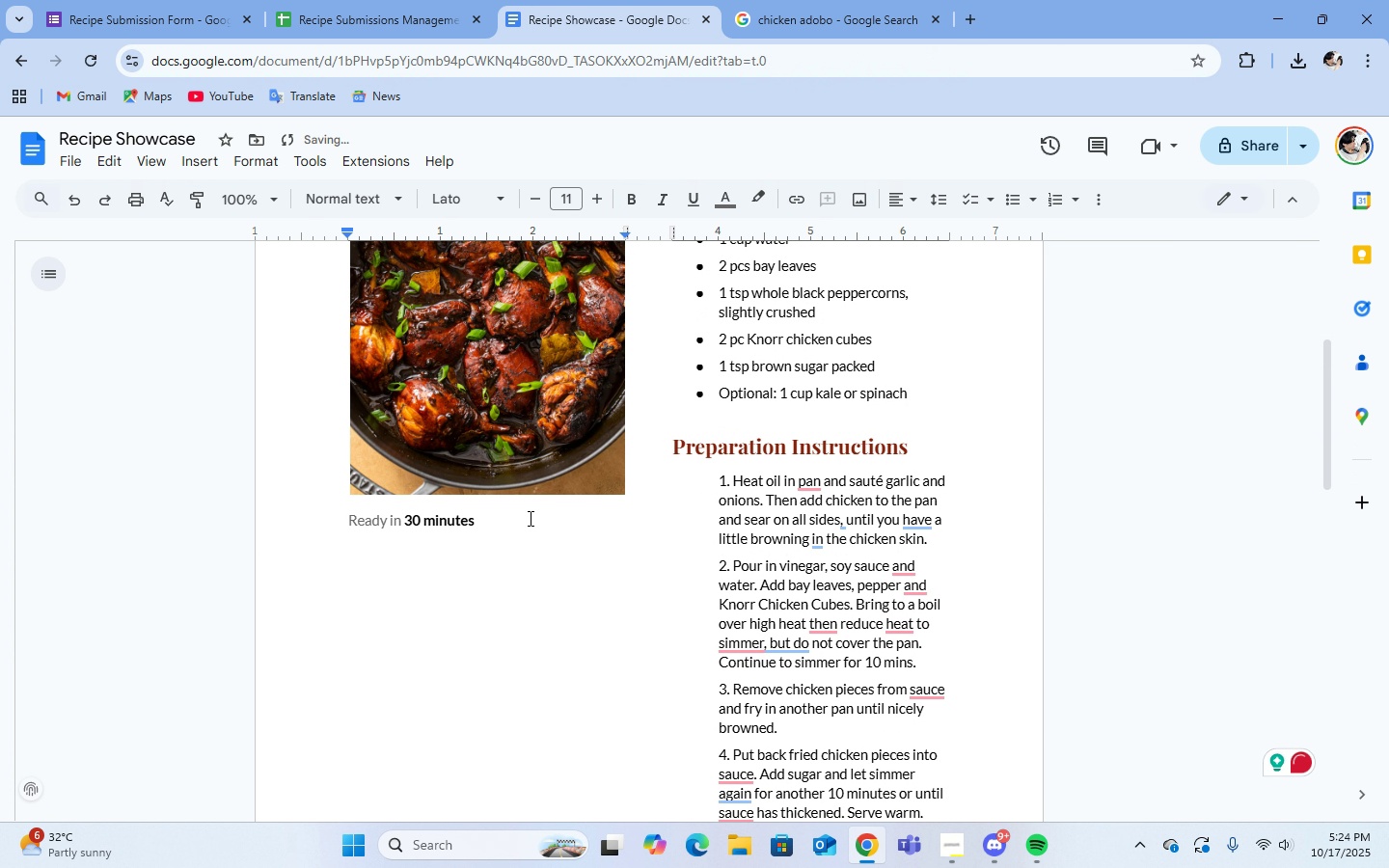 
left_click([529, 518])
 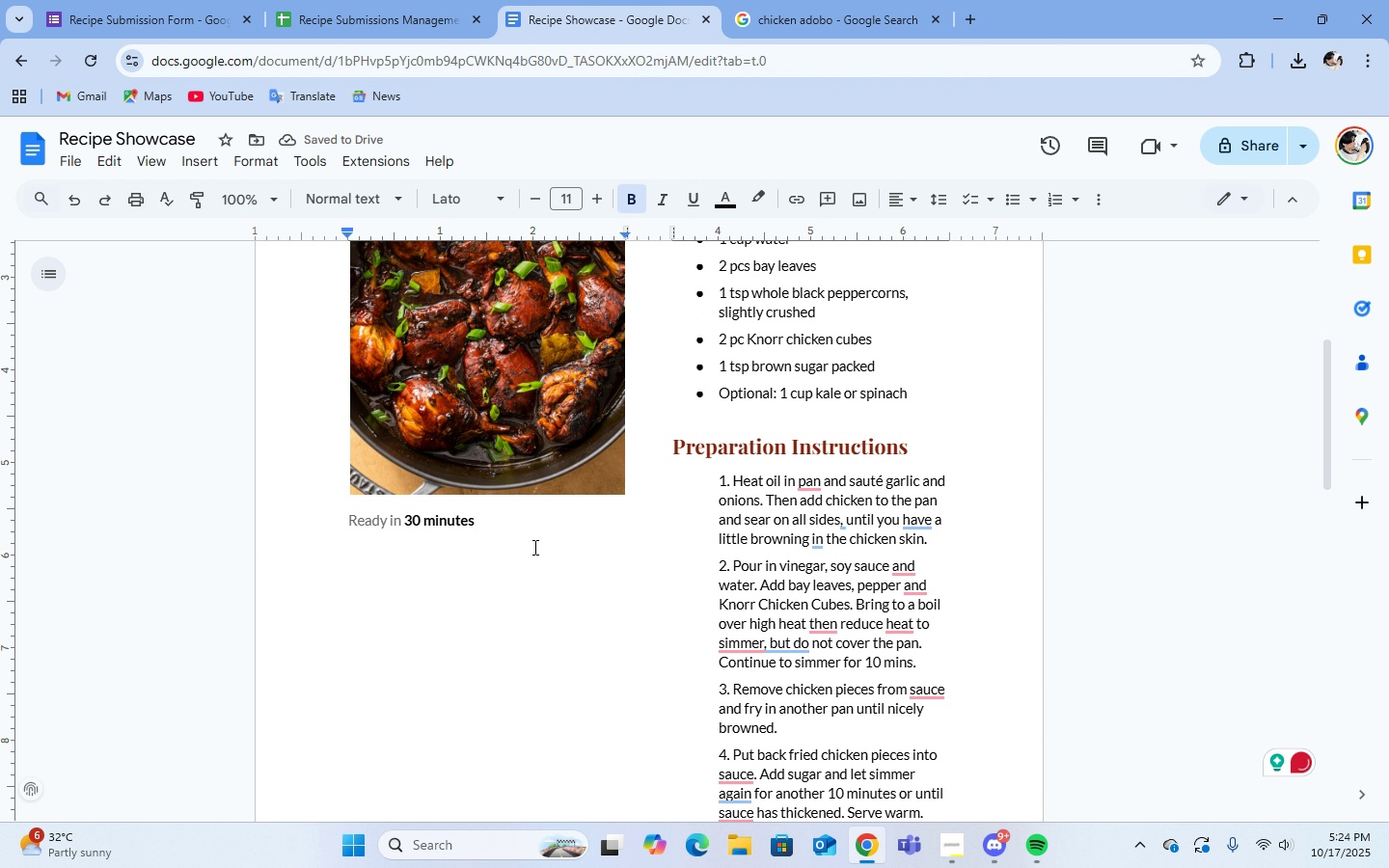 
key(Enter)
 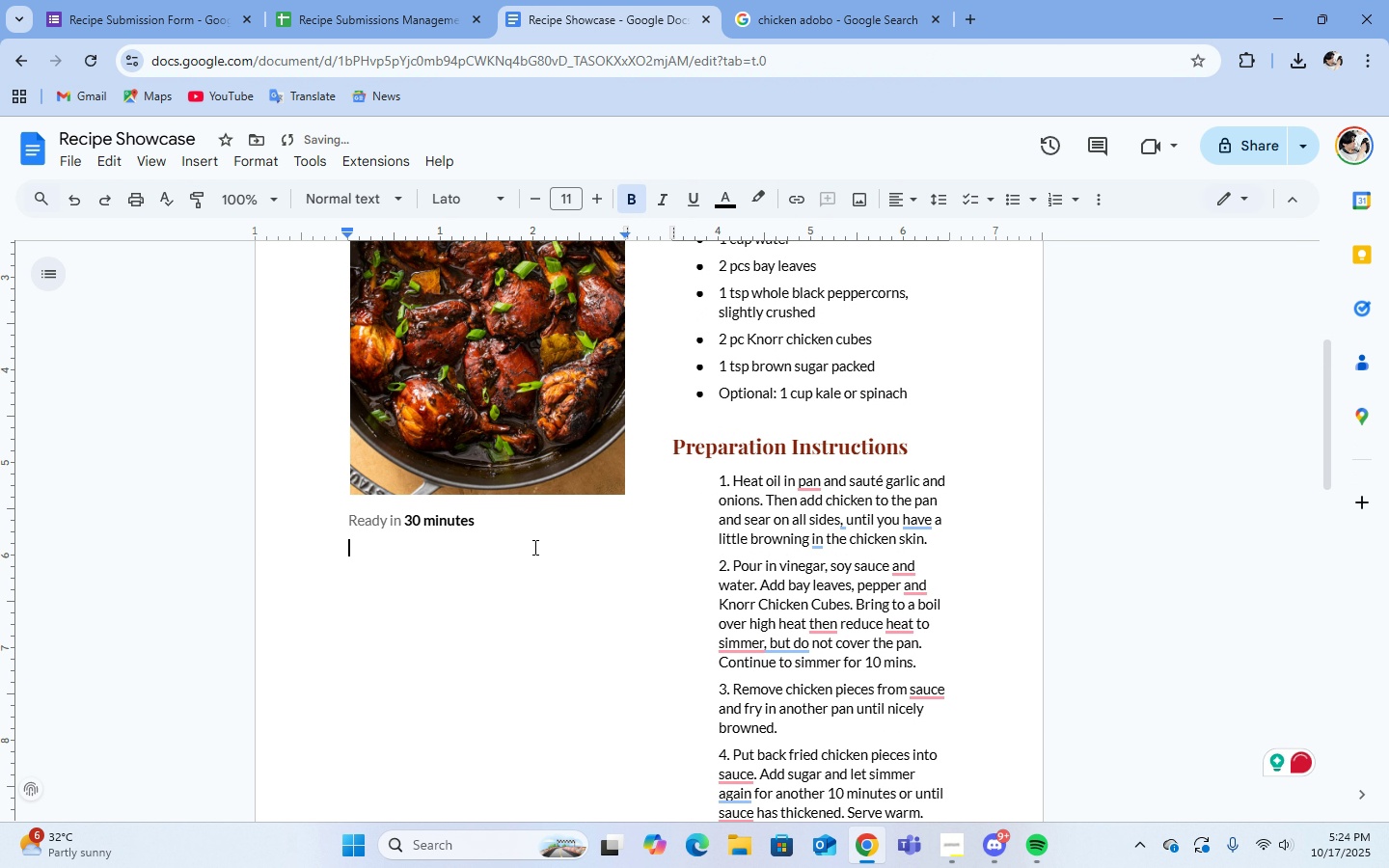 
key(Enter)
 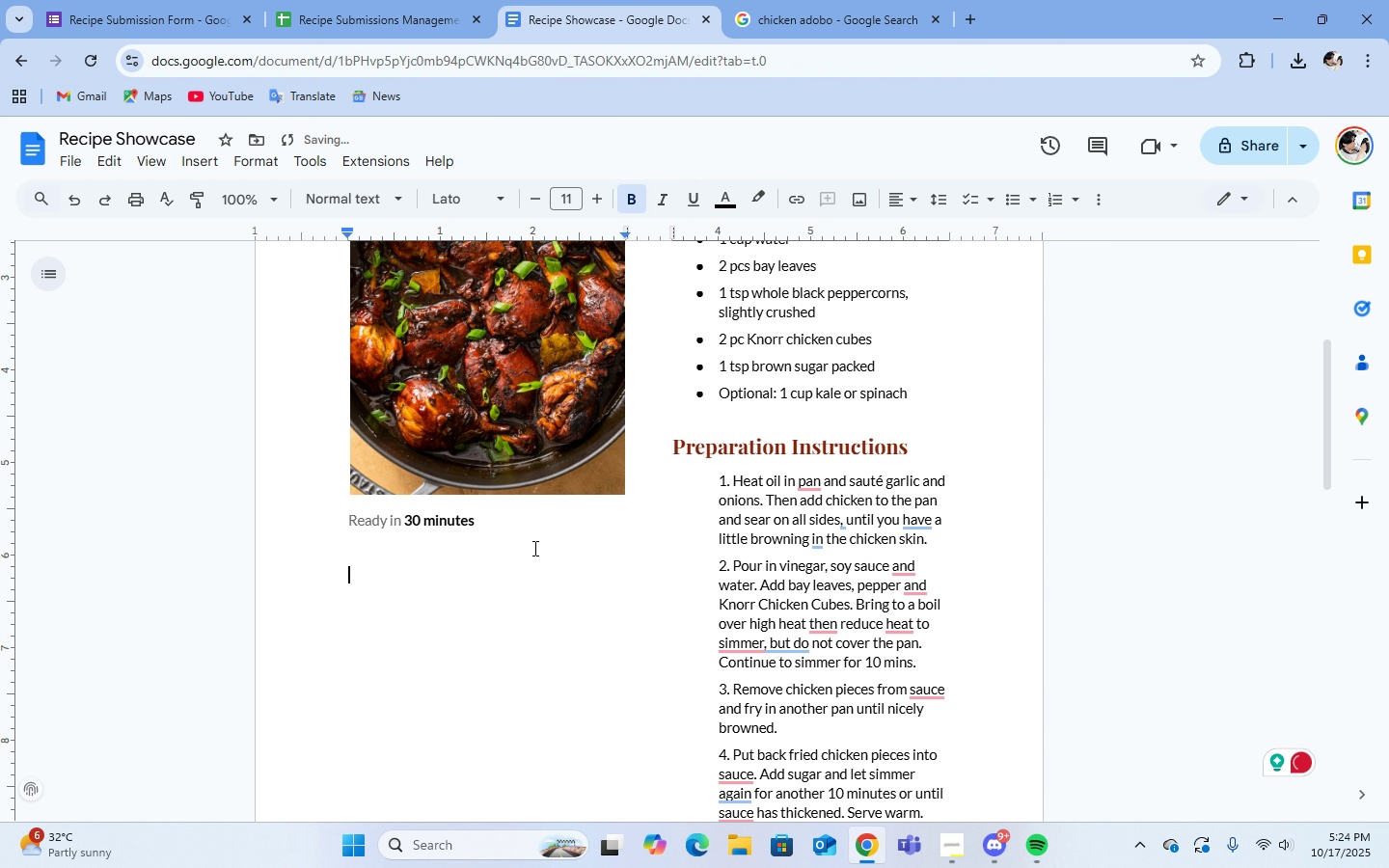 
key(Enter)
 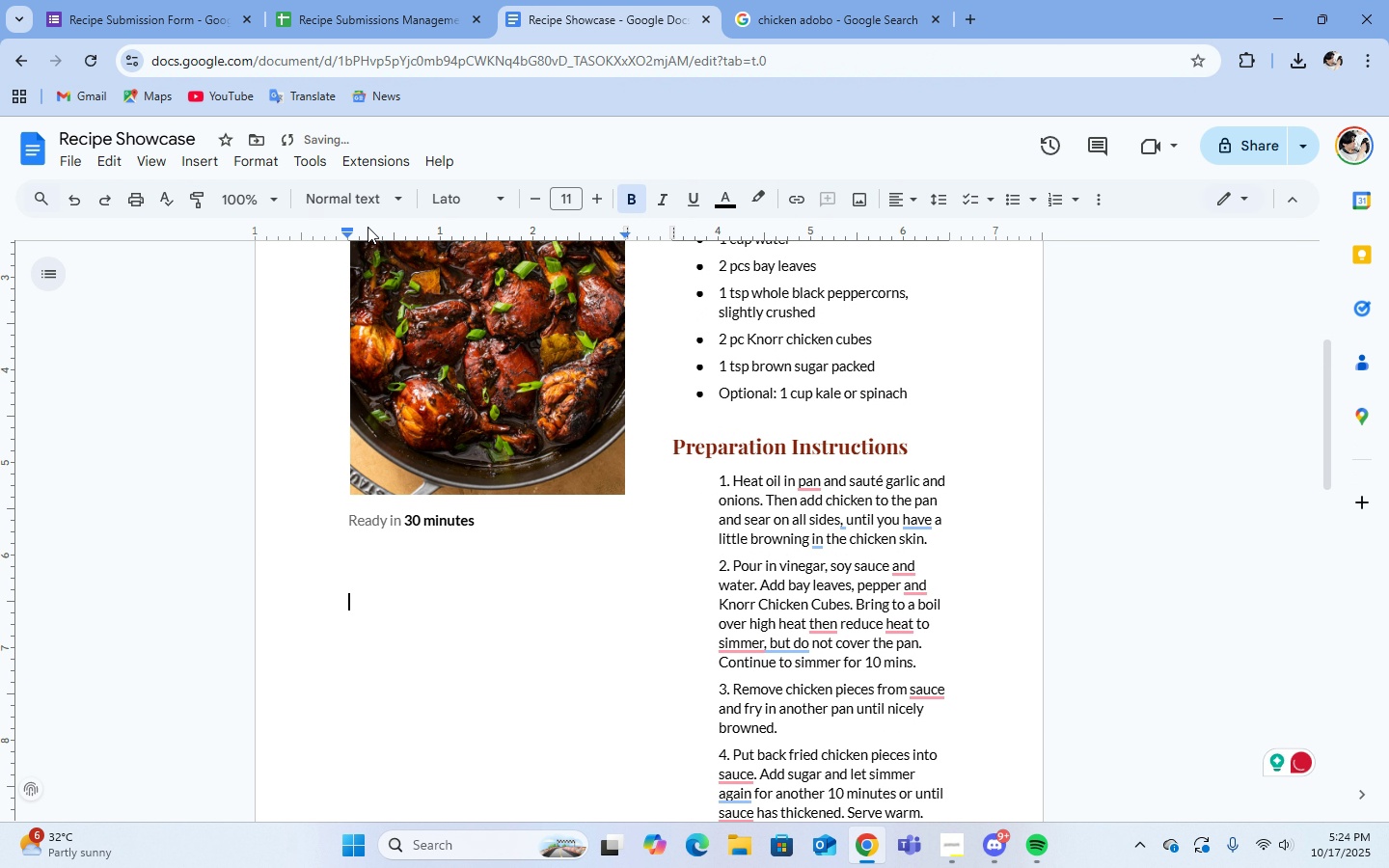 
left_click([354, 202])
 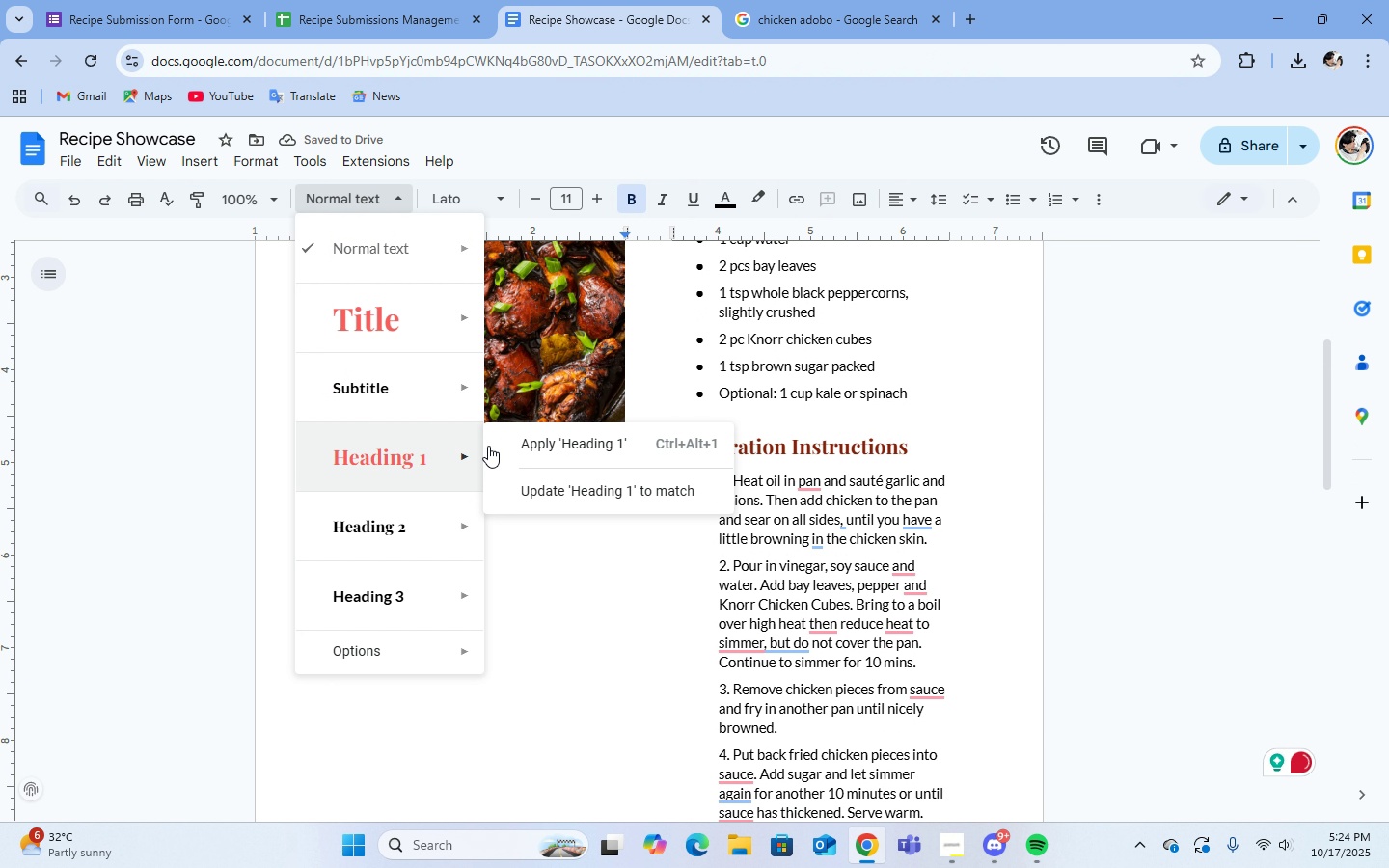 
left_click([546, 446])
 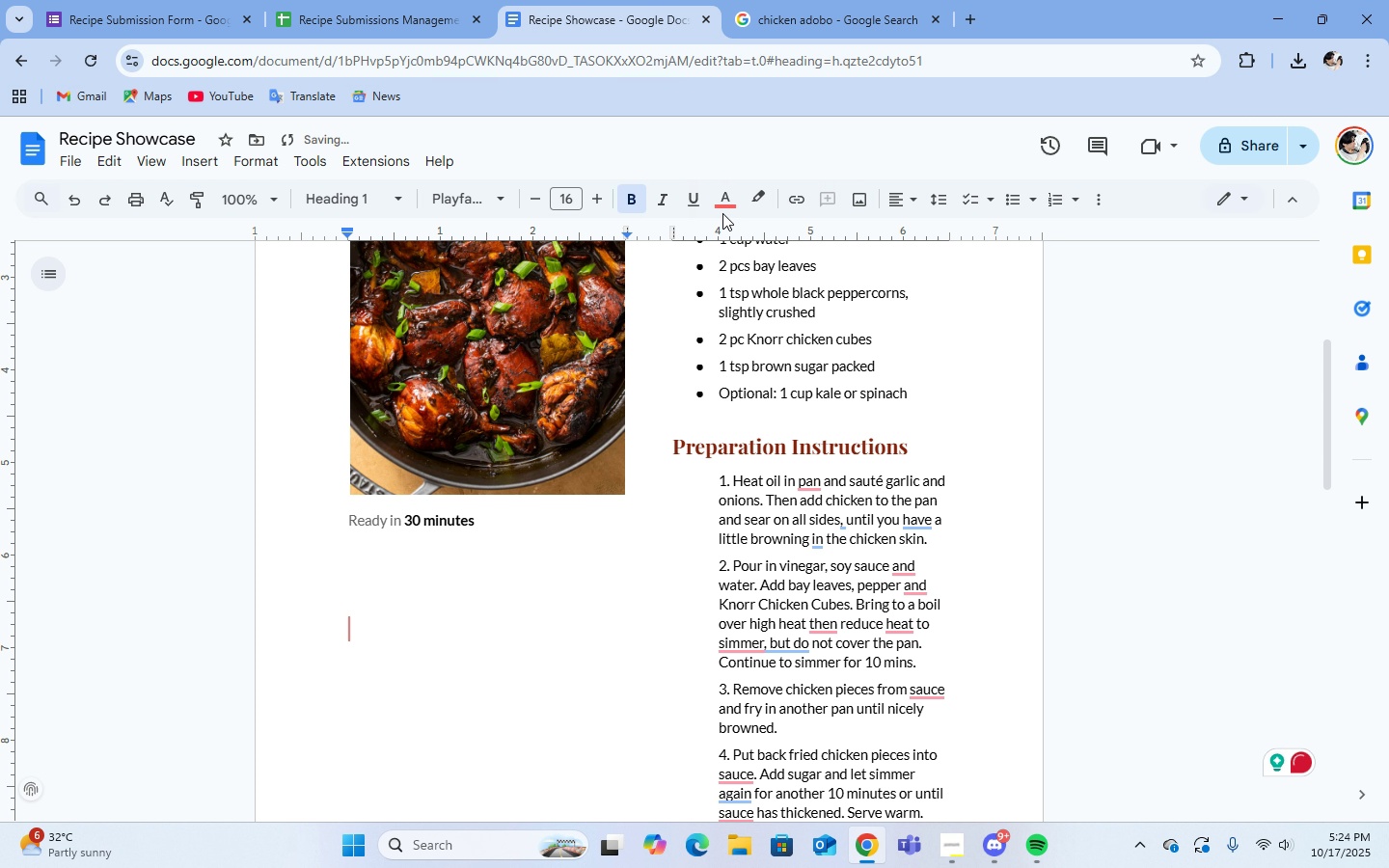 
left_click([724, 203])
 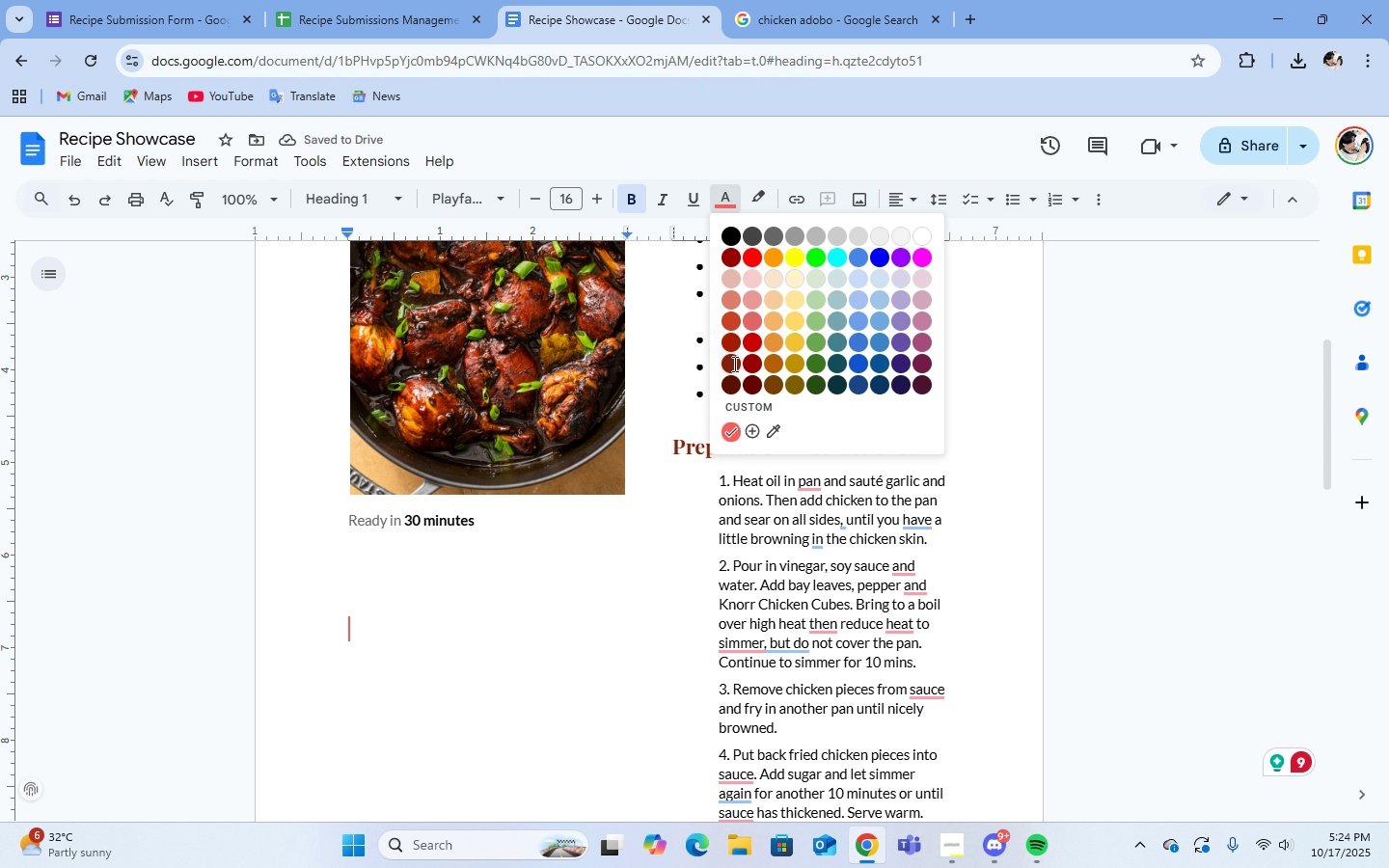 
left_click([733, 364])
 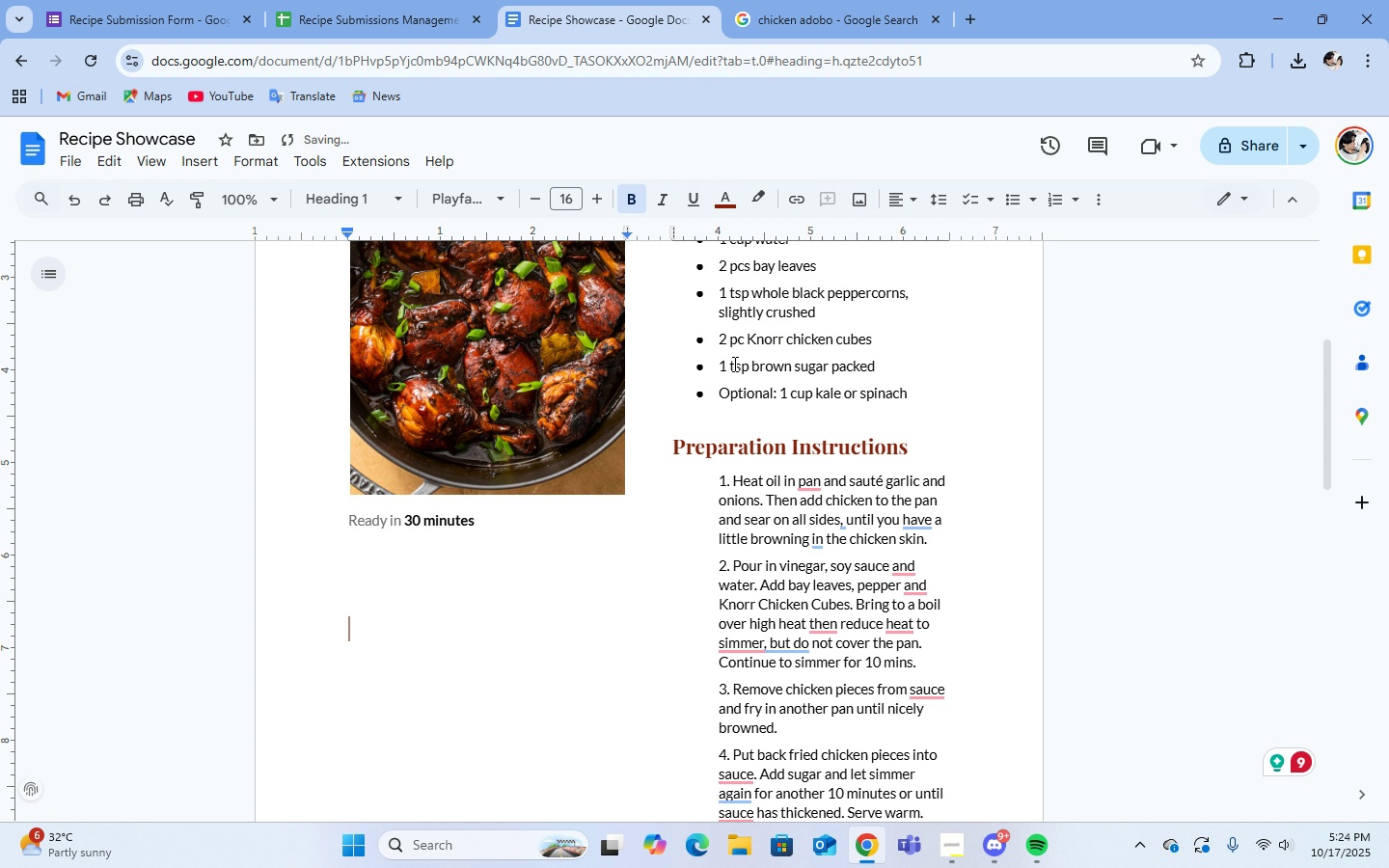 
type(user's Name)
 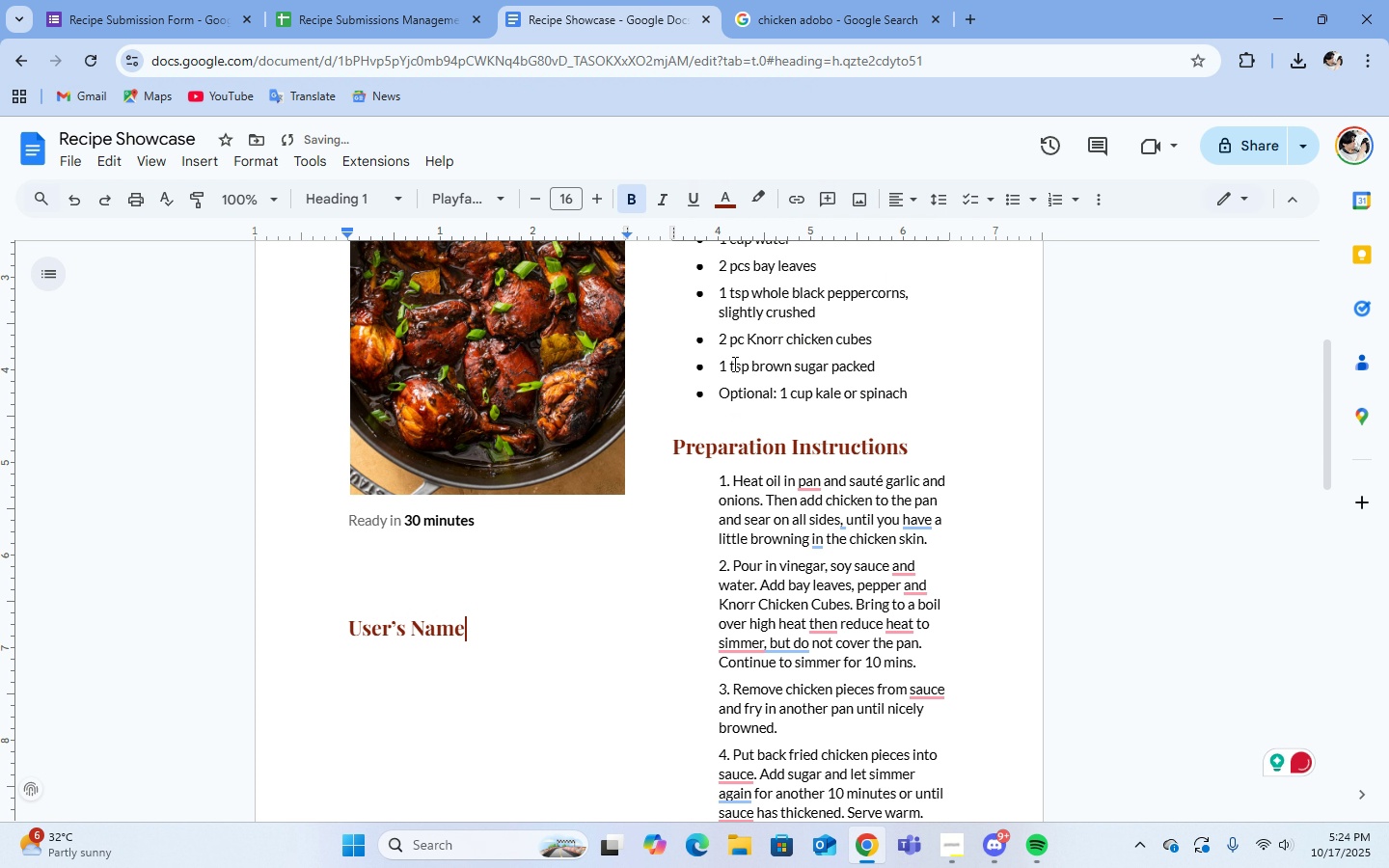 
key(Enter)
 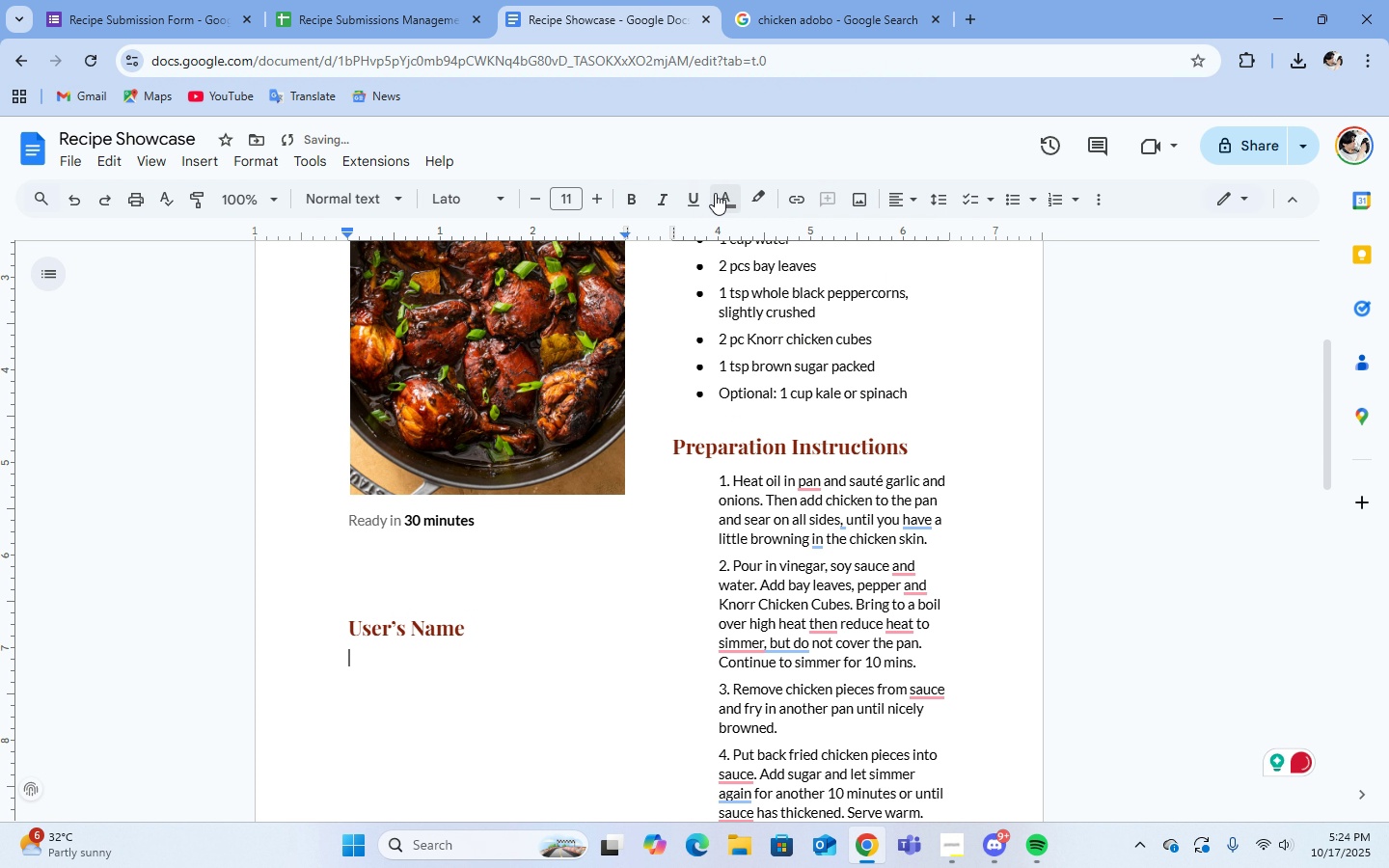 
double_click([718, 195])
 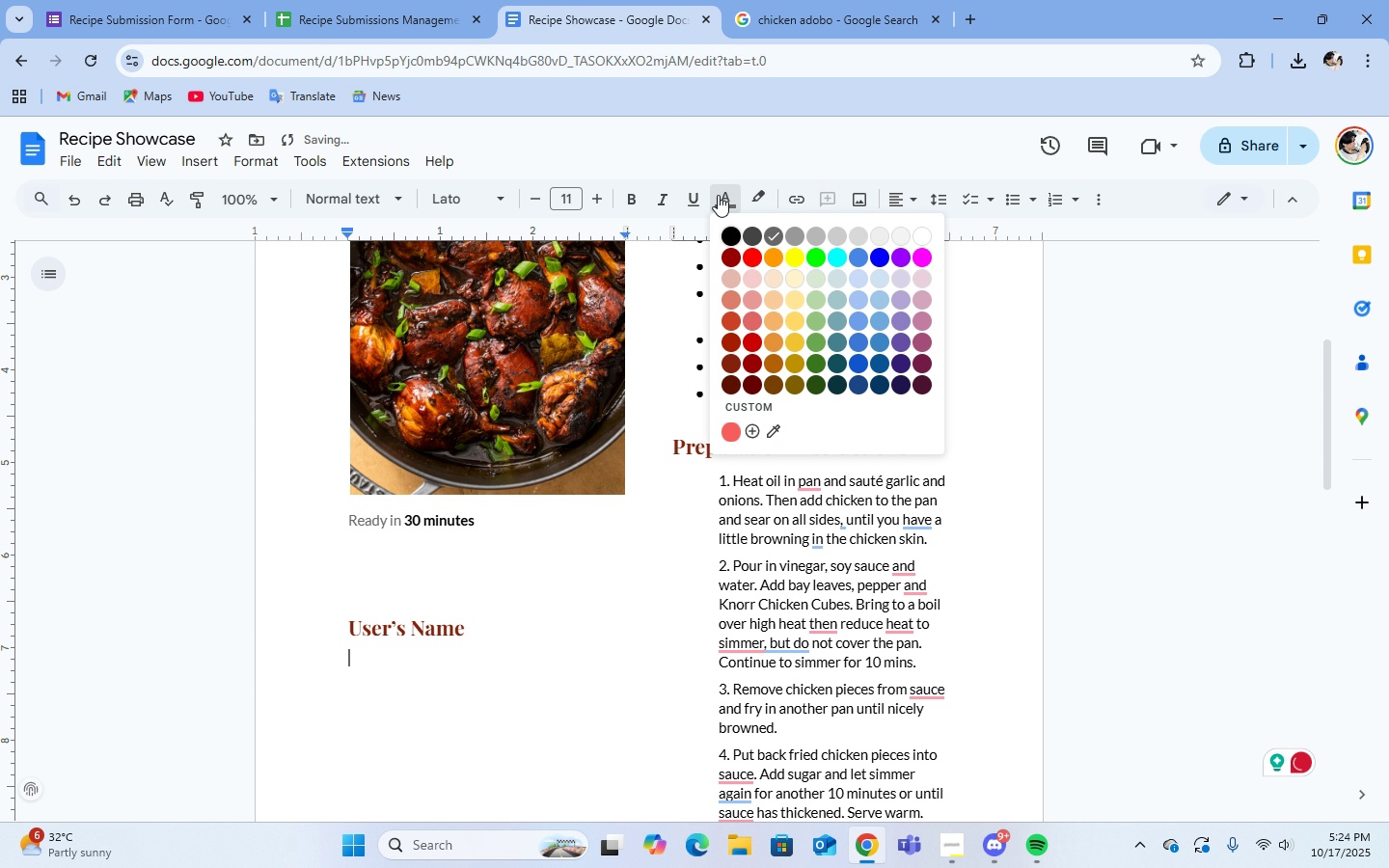 
triple_click([718, 195])
 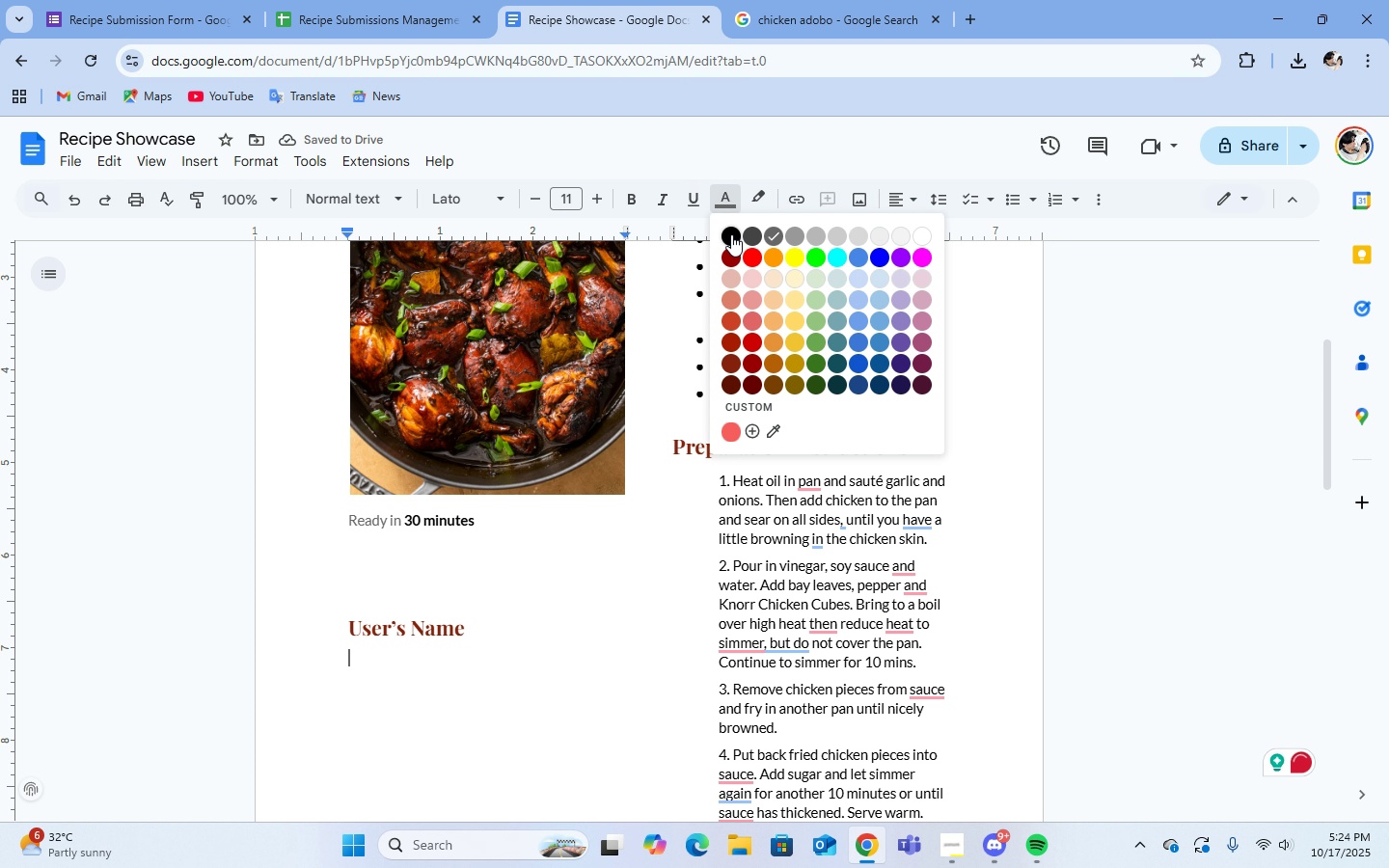 
left_click([731, 234])
 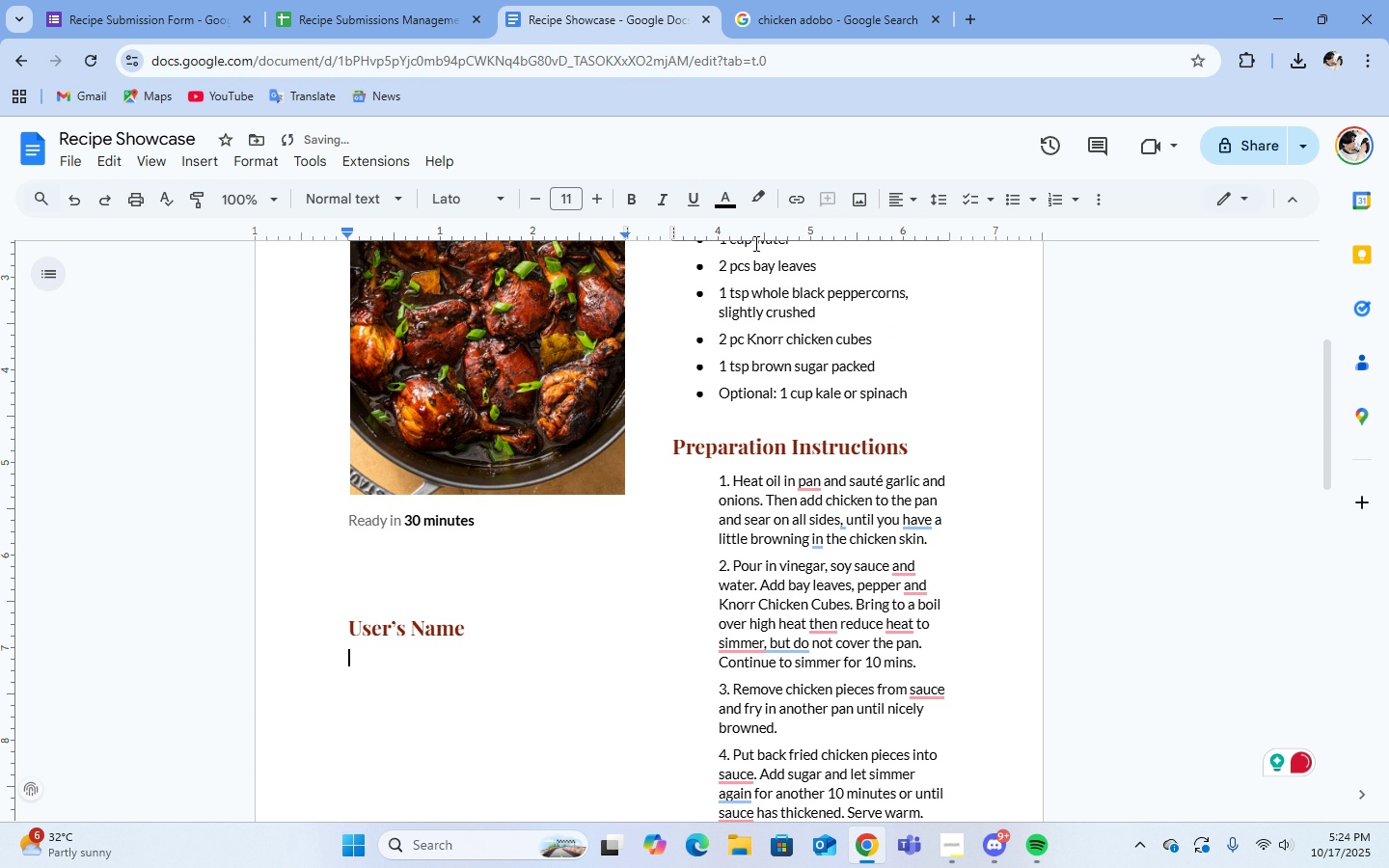 
type(juan Dela Cruz)
 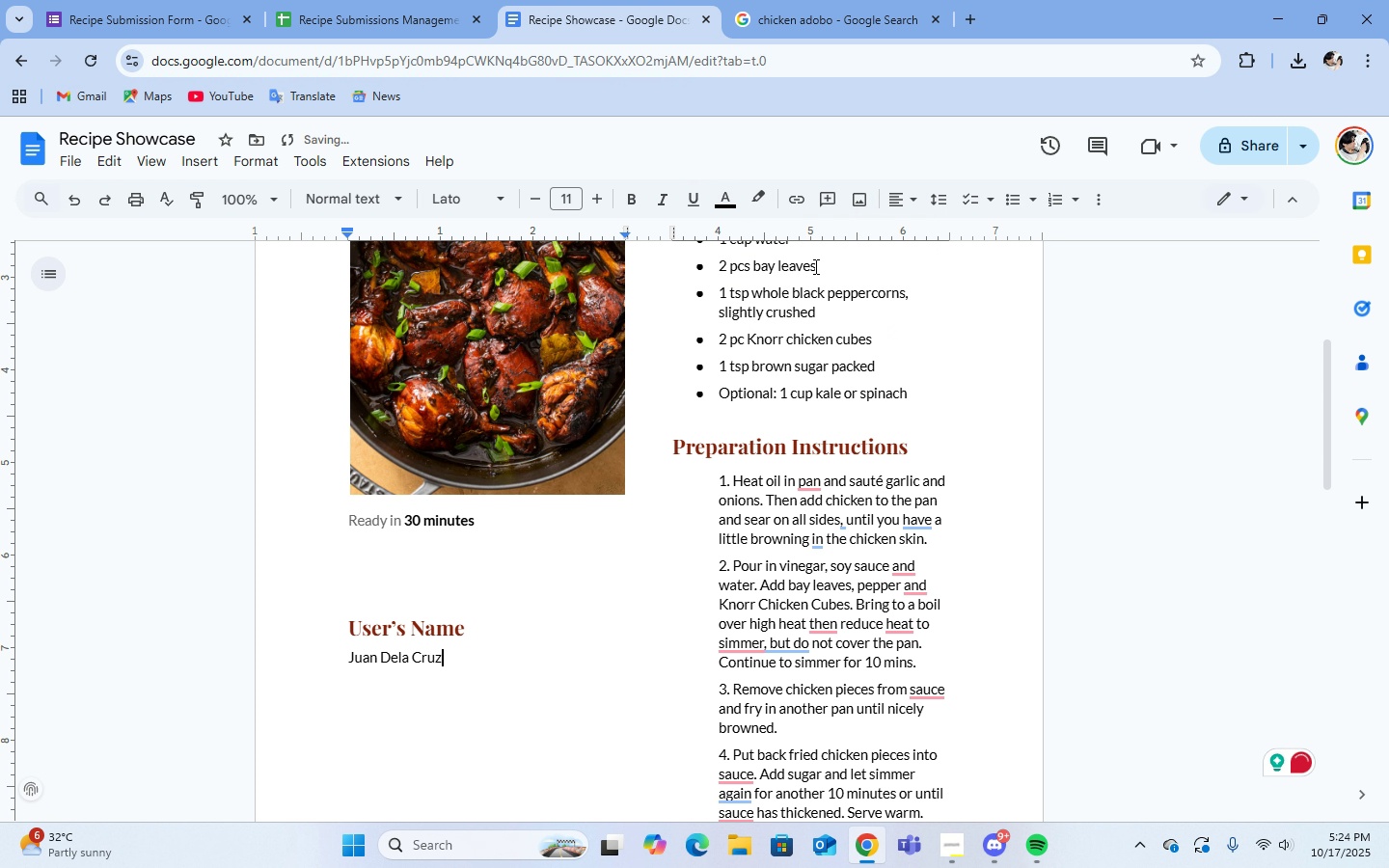 
scroll: coordinate [824, 494], scroll_direction: up, amount: 3.0
 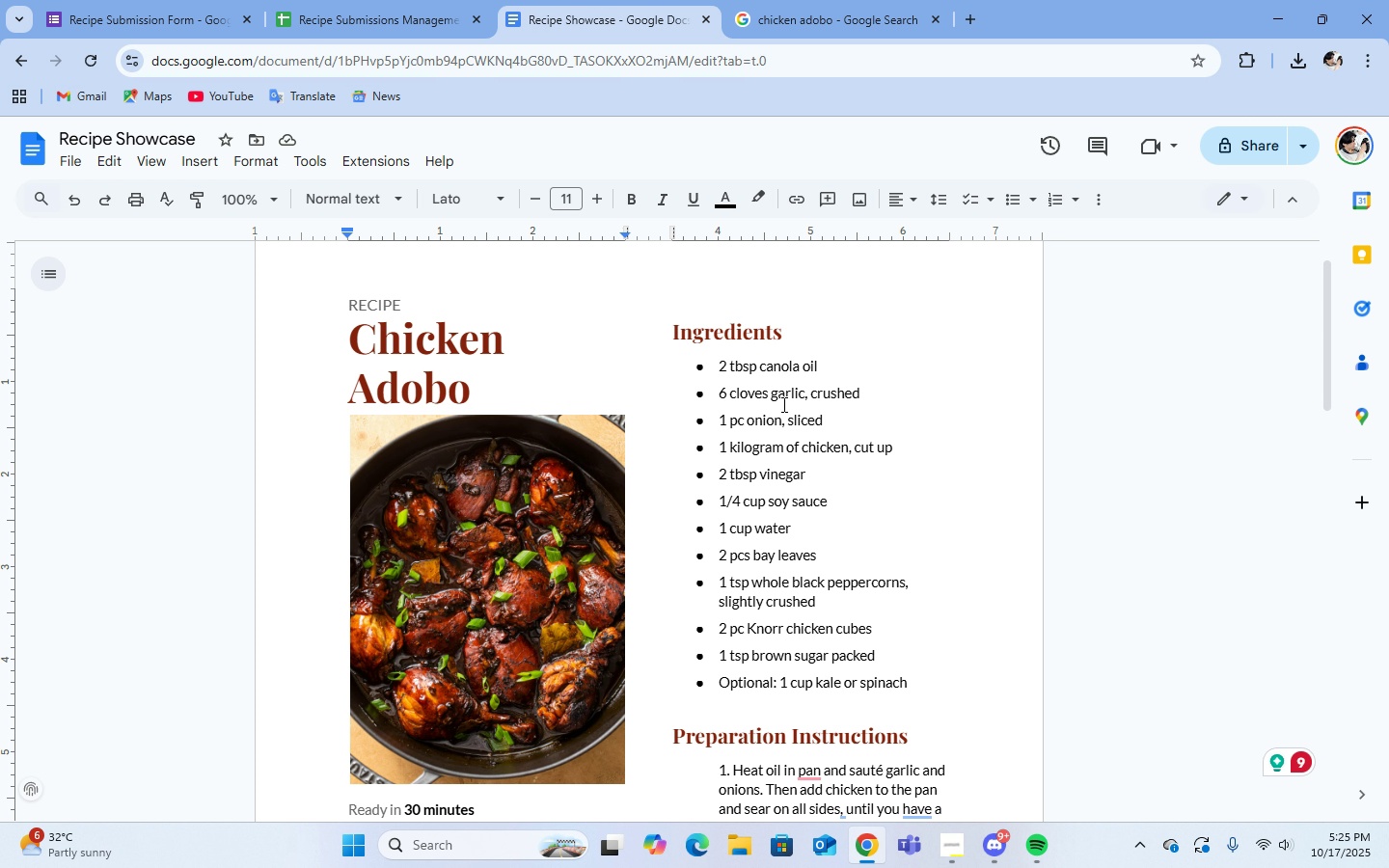 
wait(13.06)
 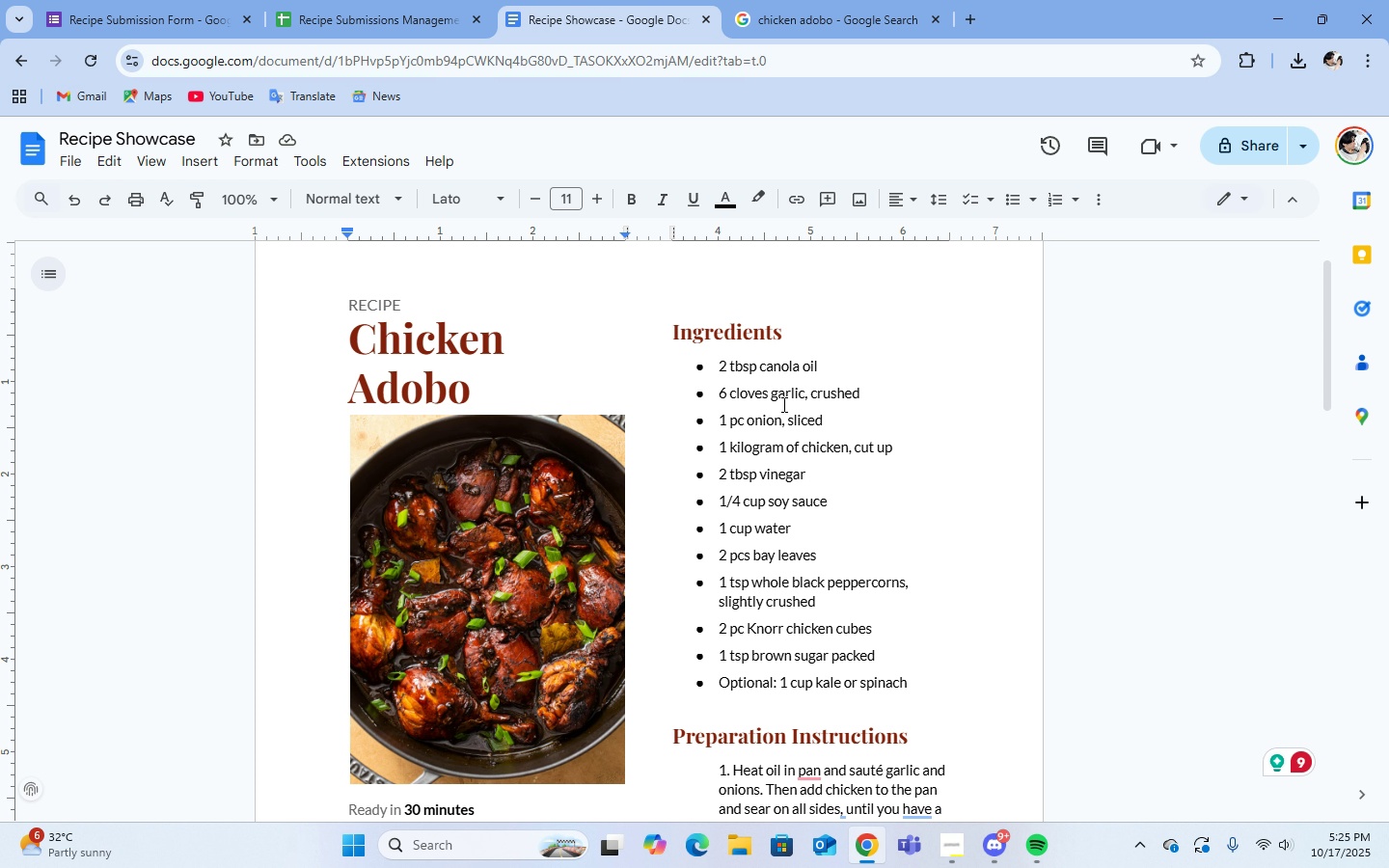 
left_click([509, 582])
 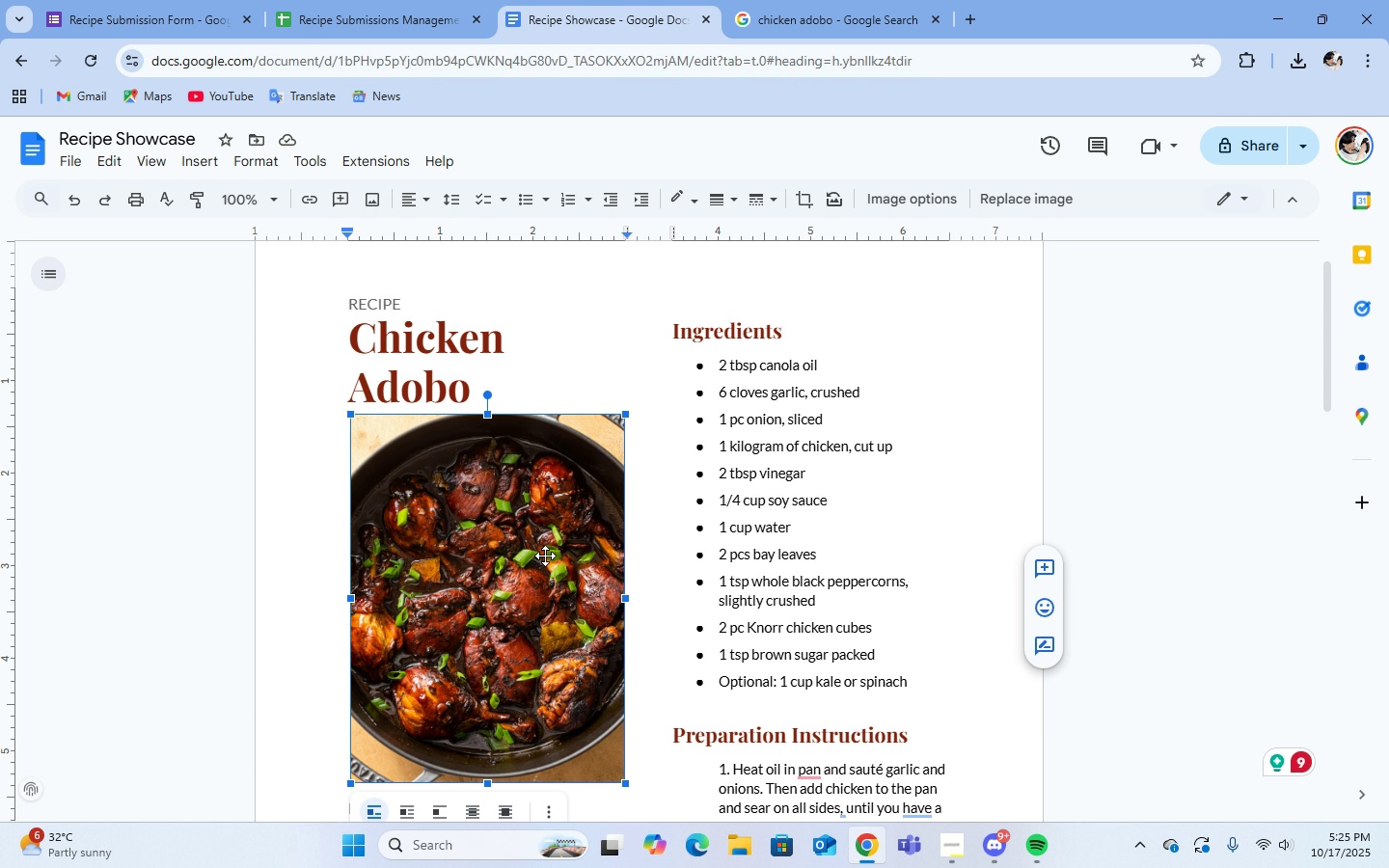 
scroll: coordinate [545, 556], scroll_direction: down, amount: 1.0
 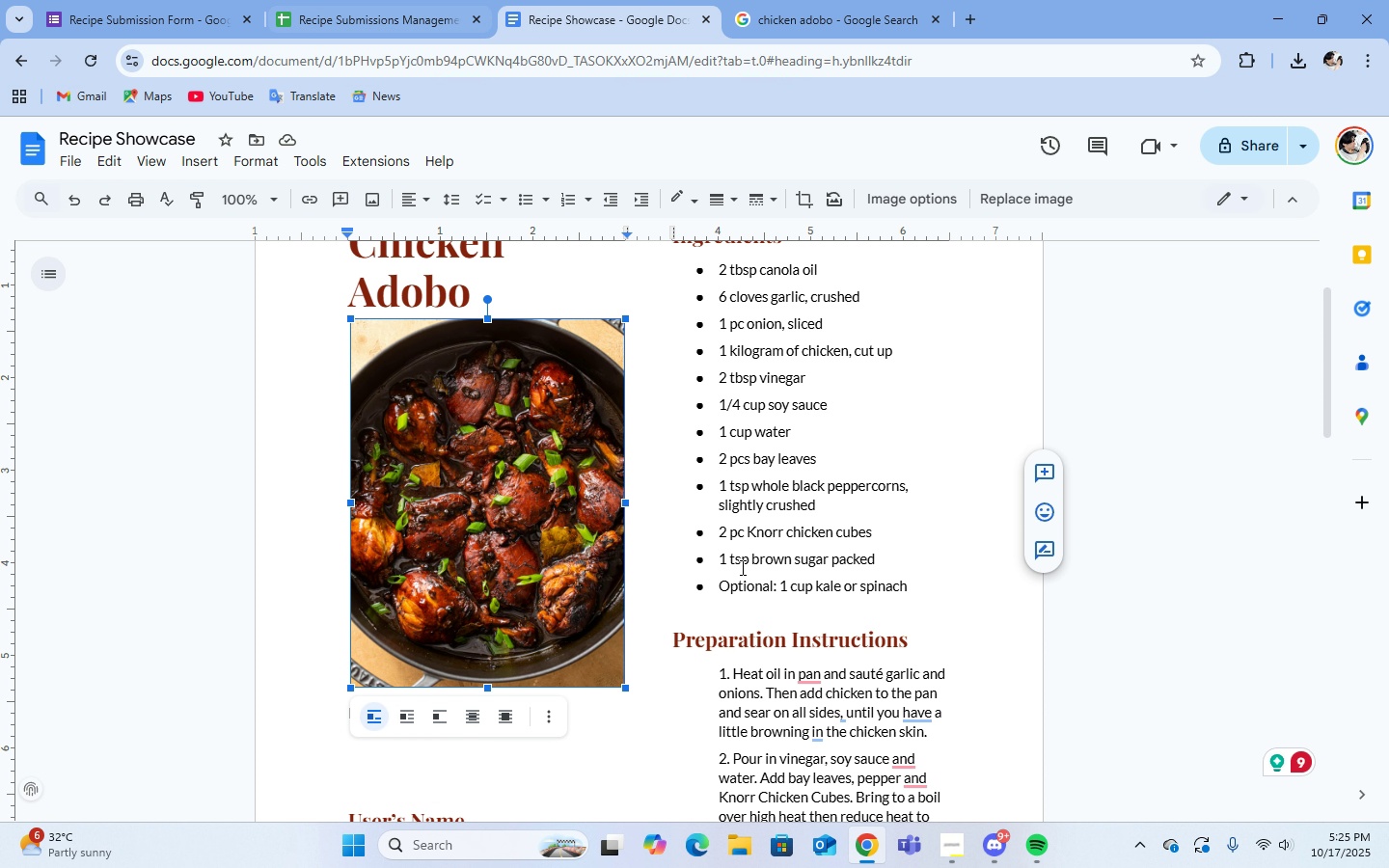 
left_click([950, 515])
 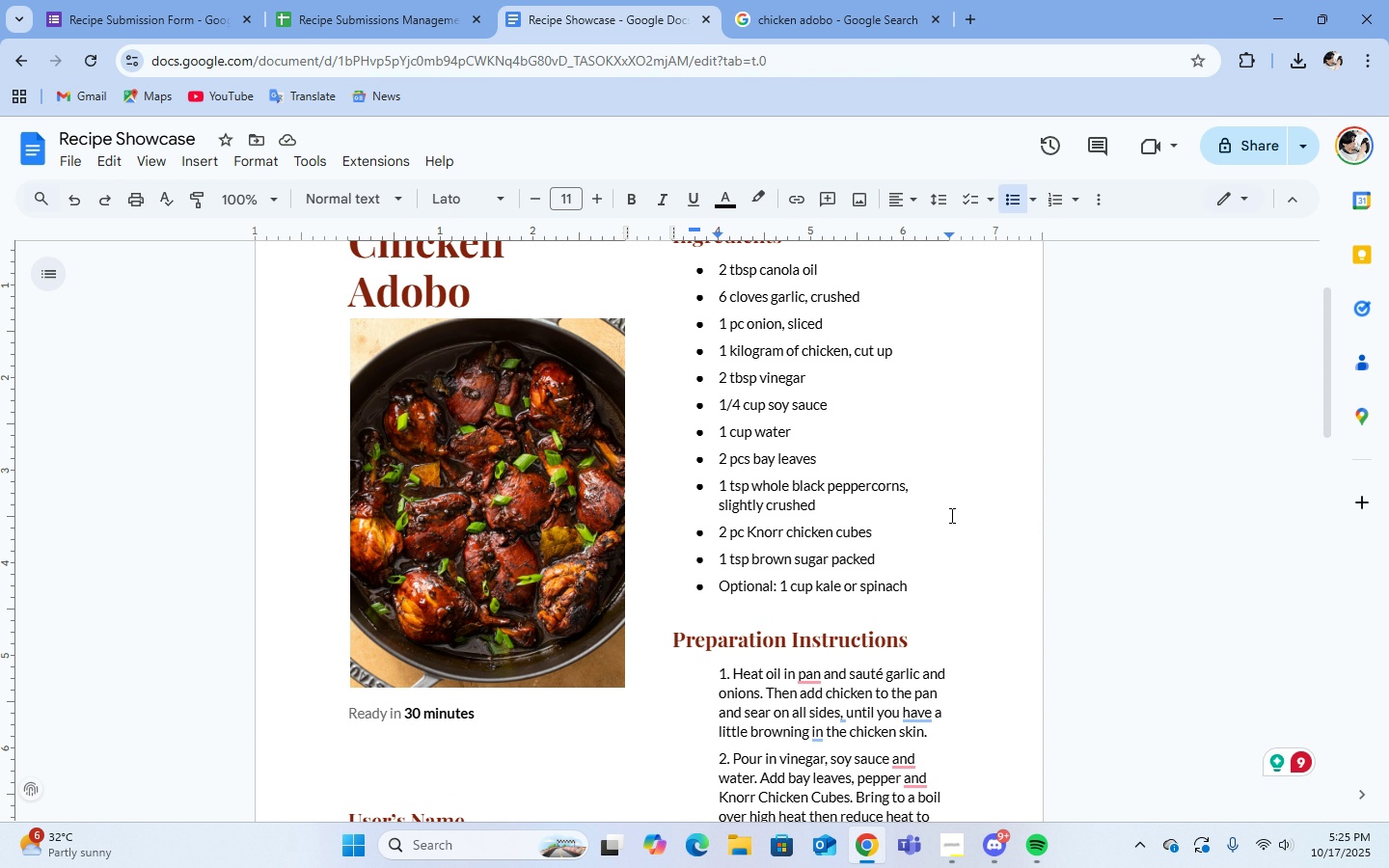 
scroll: coordinate [951, 515], scroll_direction: down, amount: 10.0
 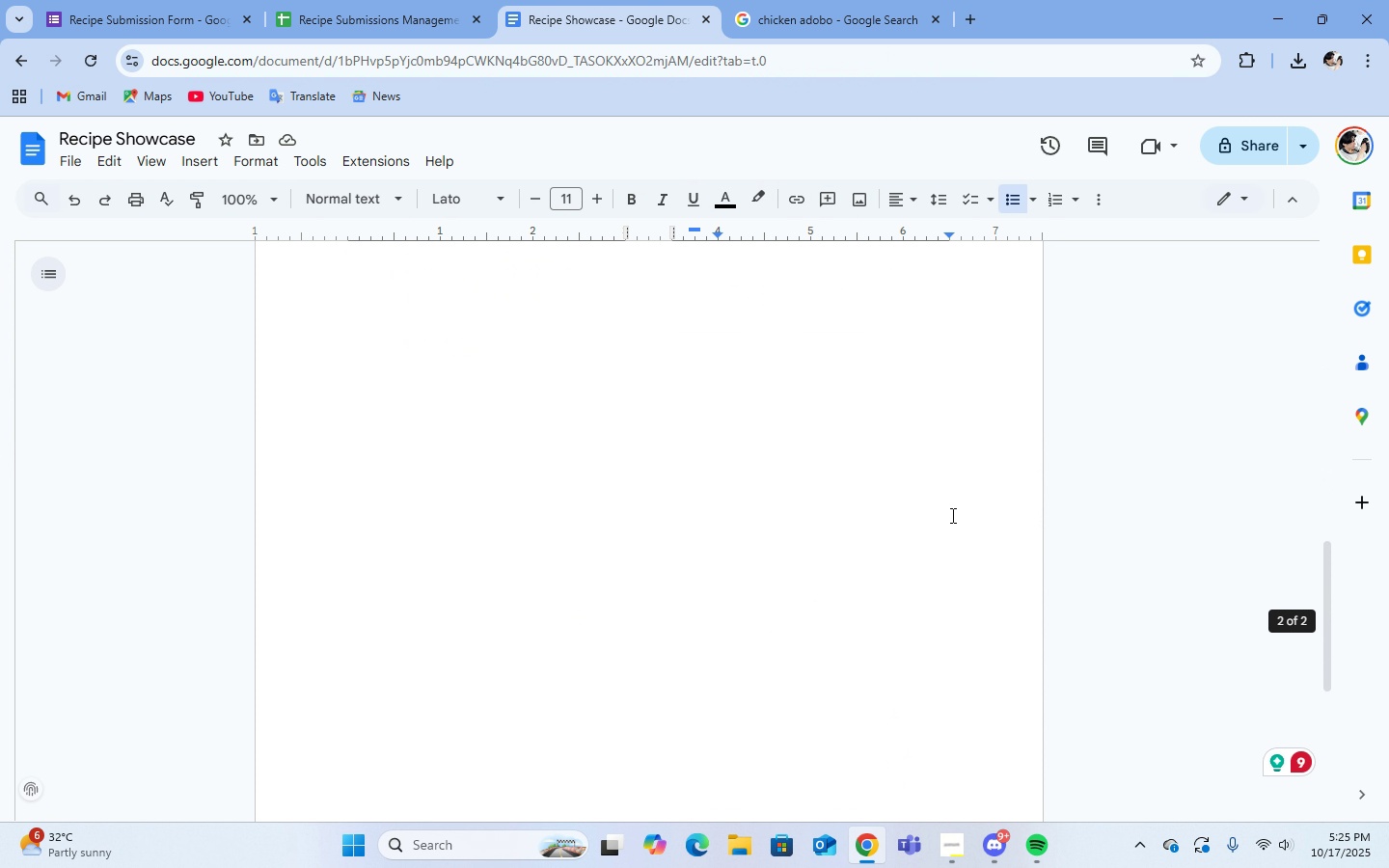 
scroll: coordinate [951, 515], scroll_direction: up, amount: 13.0
 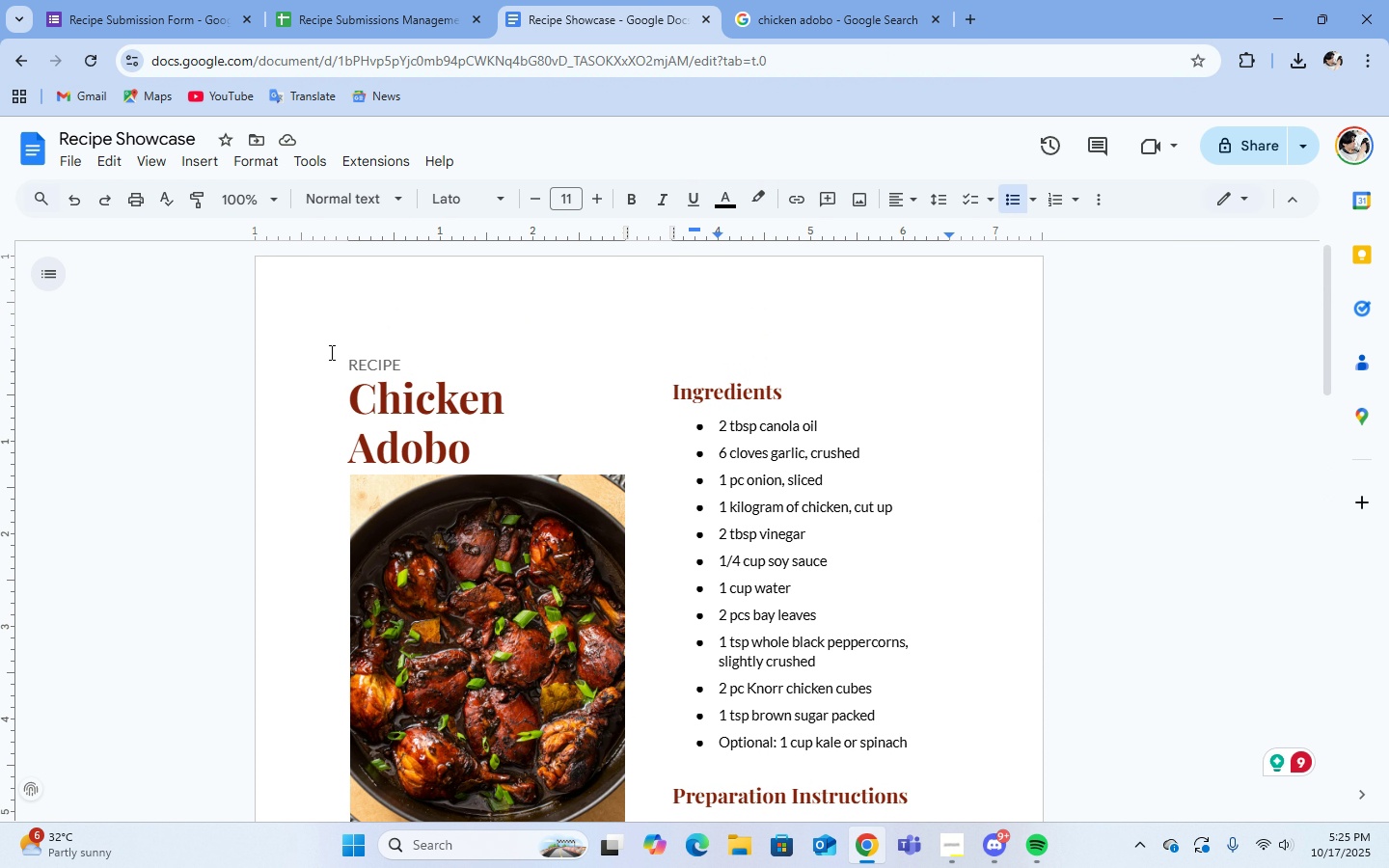 
key(Control+C)
 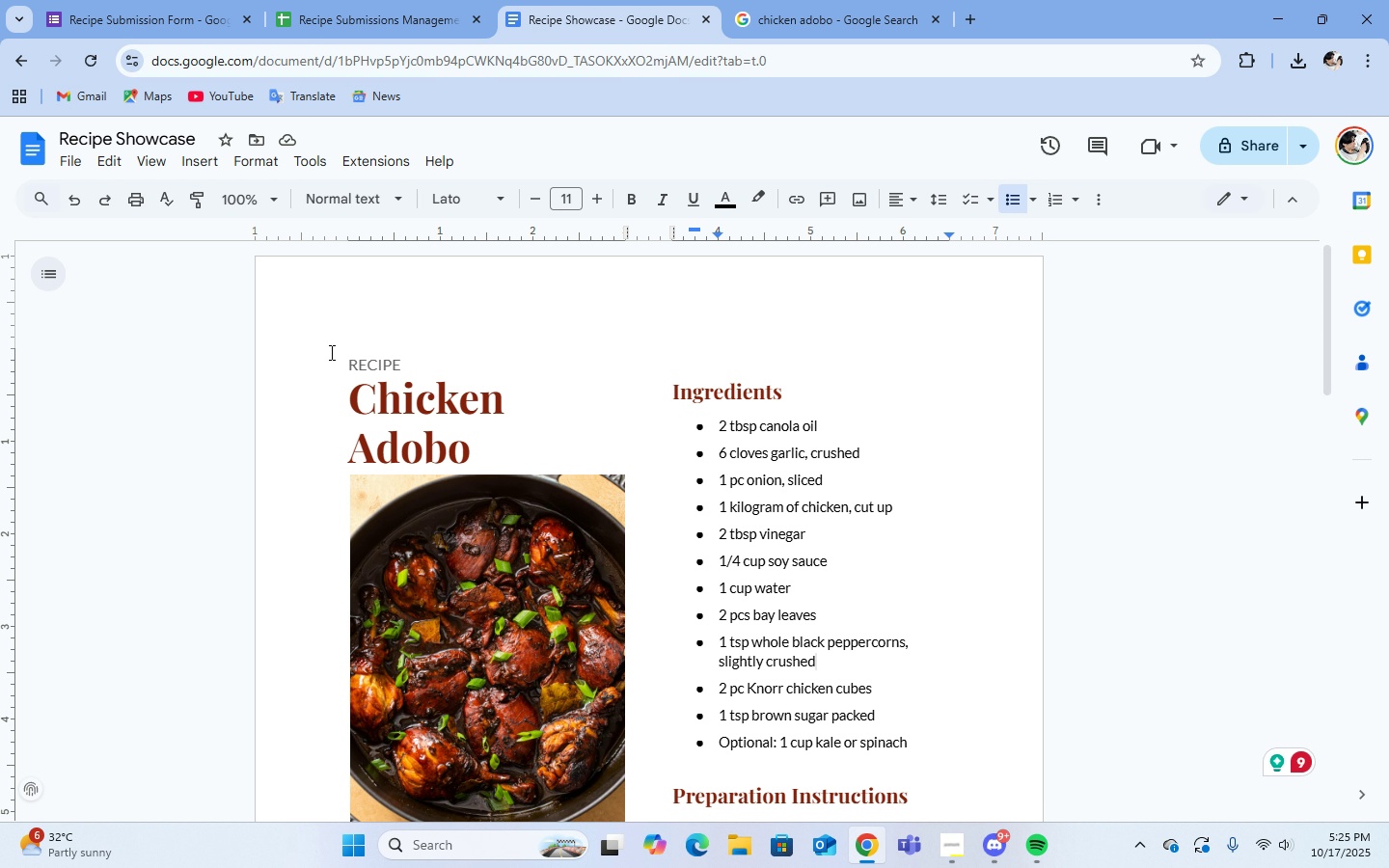 
scroll: coordinate [330, 352], scroll_direction: up, amount: 1.0
 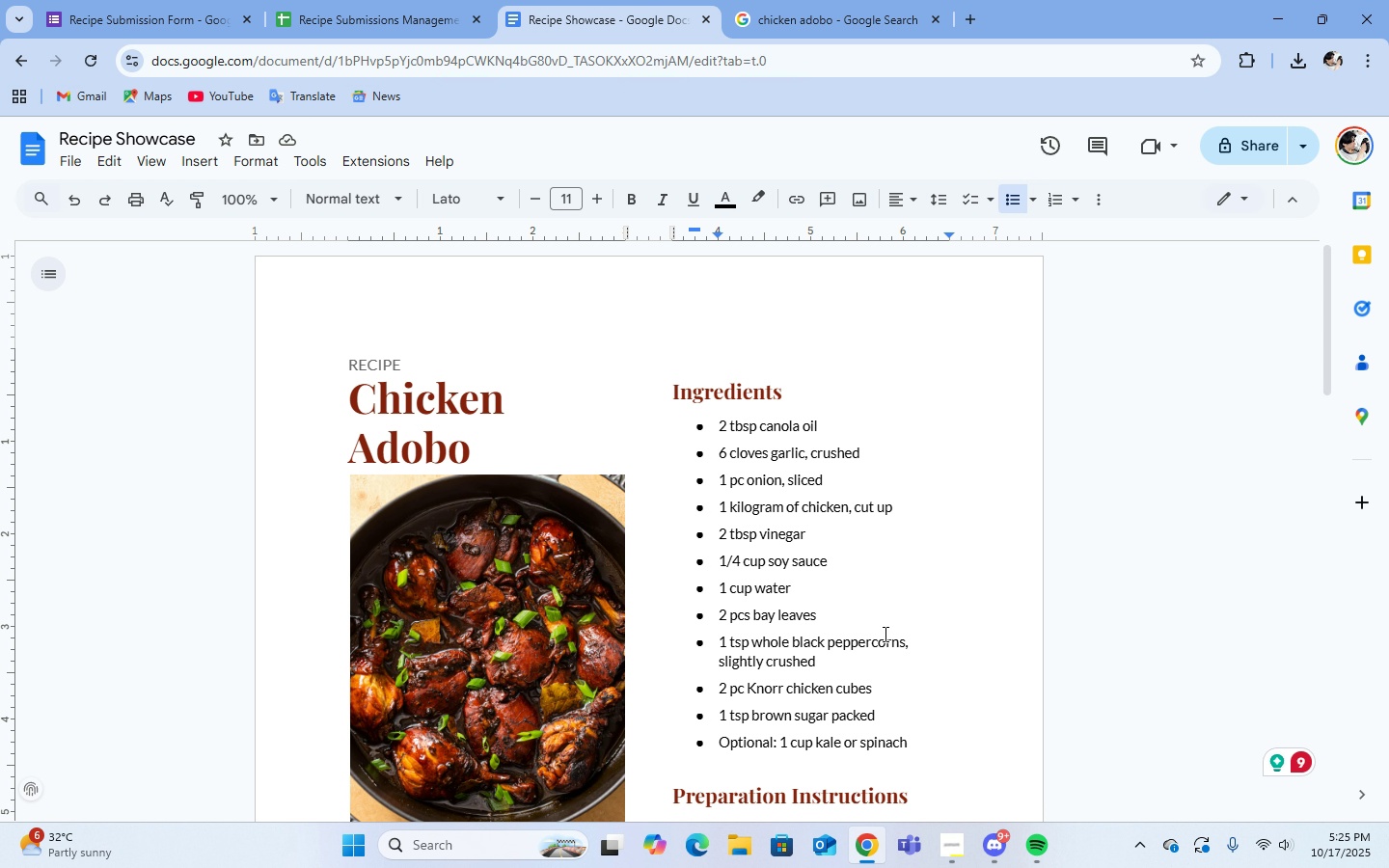 
key(Control+A)
 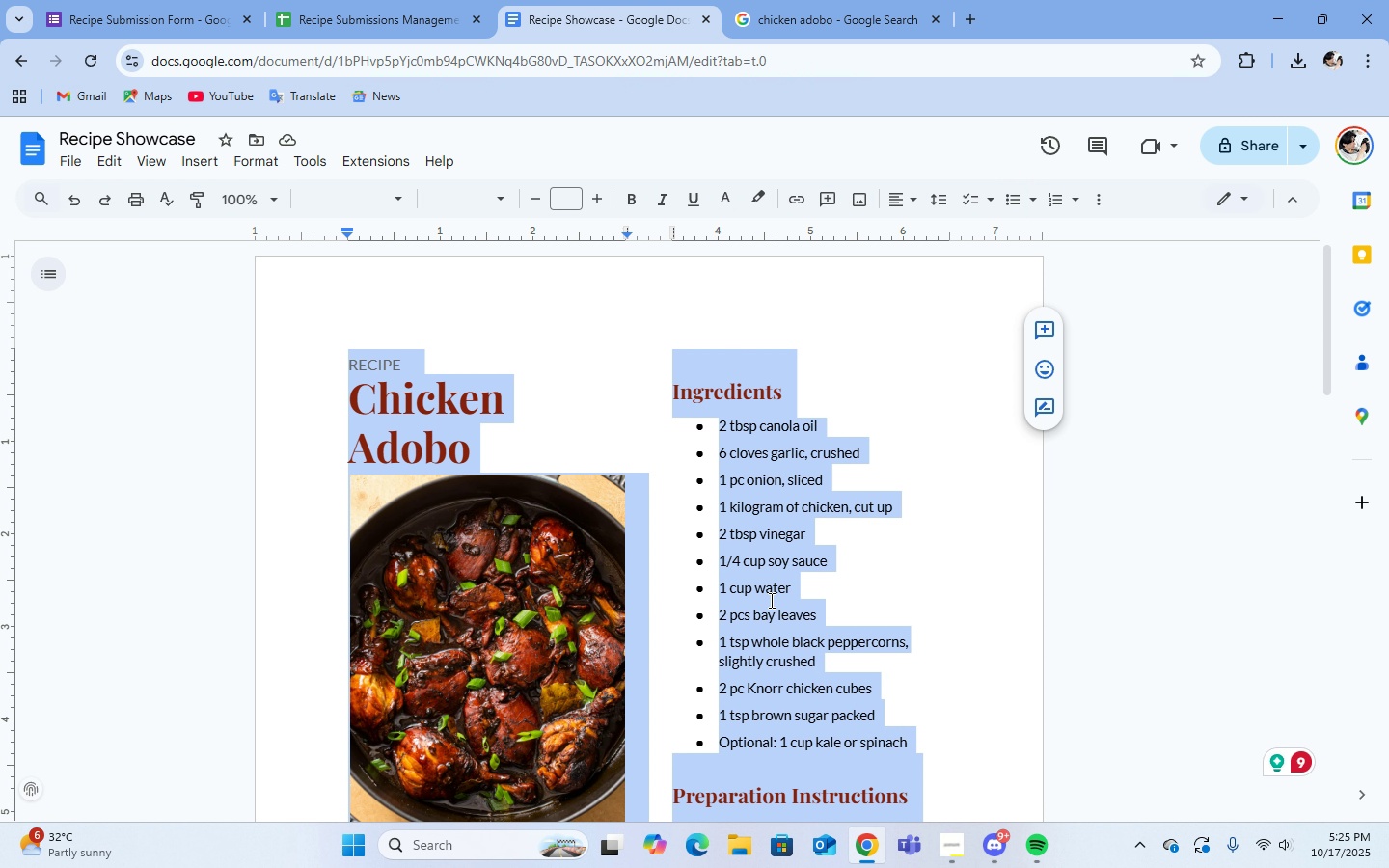 
right_click([766, 592])
 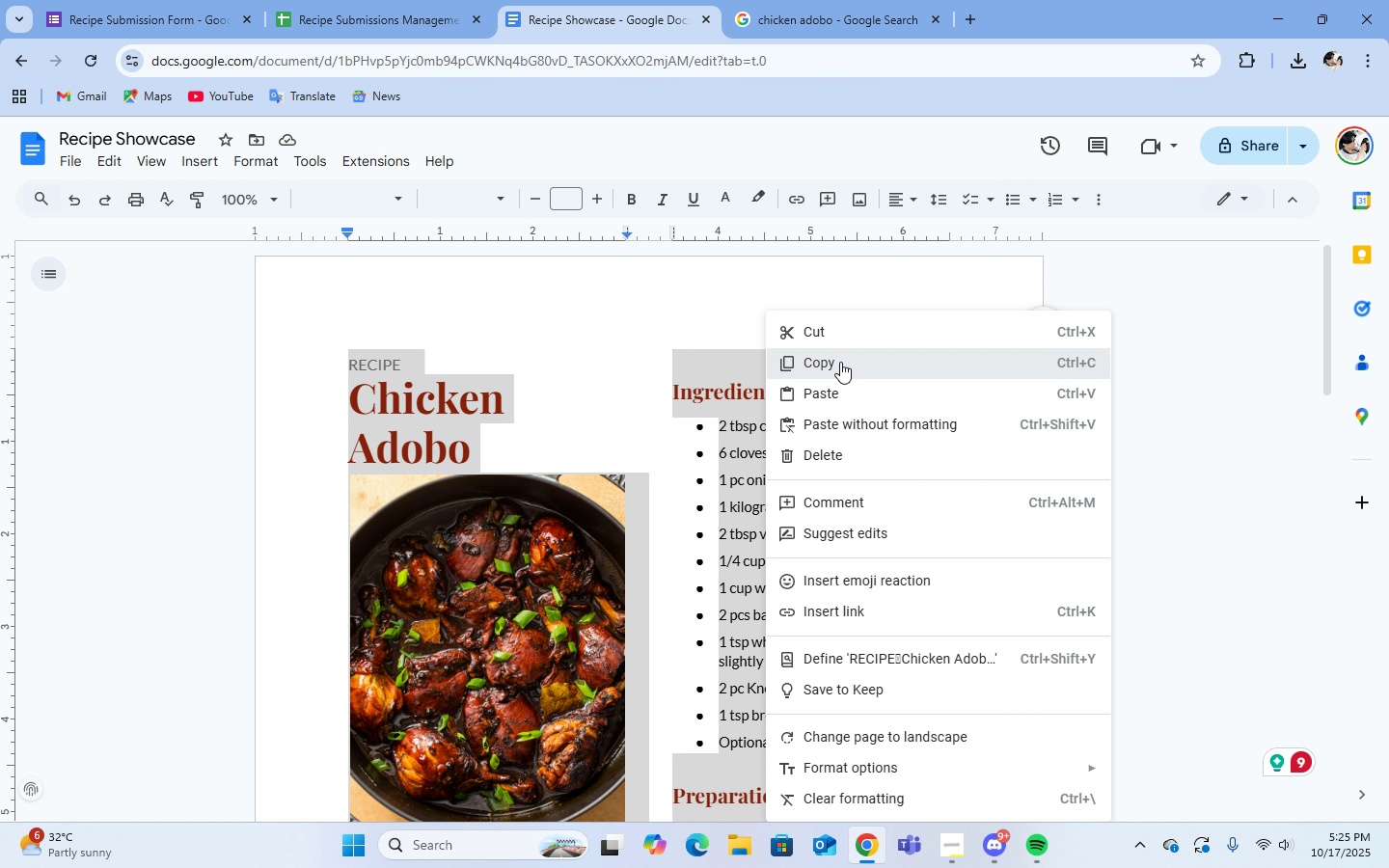 
left_click([840, 362])
 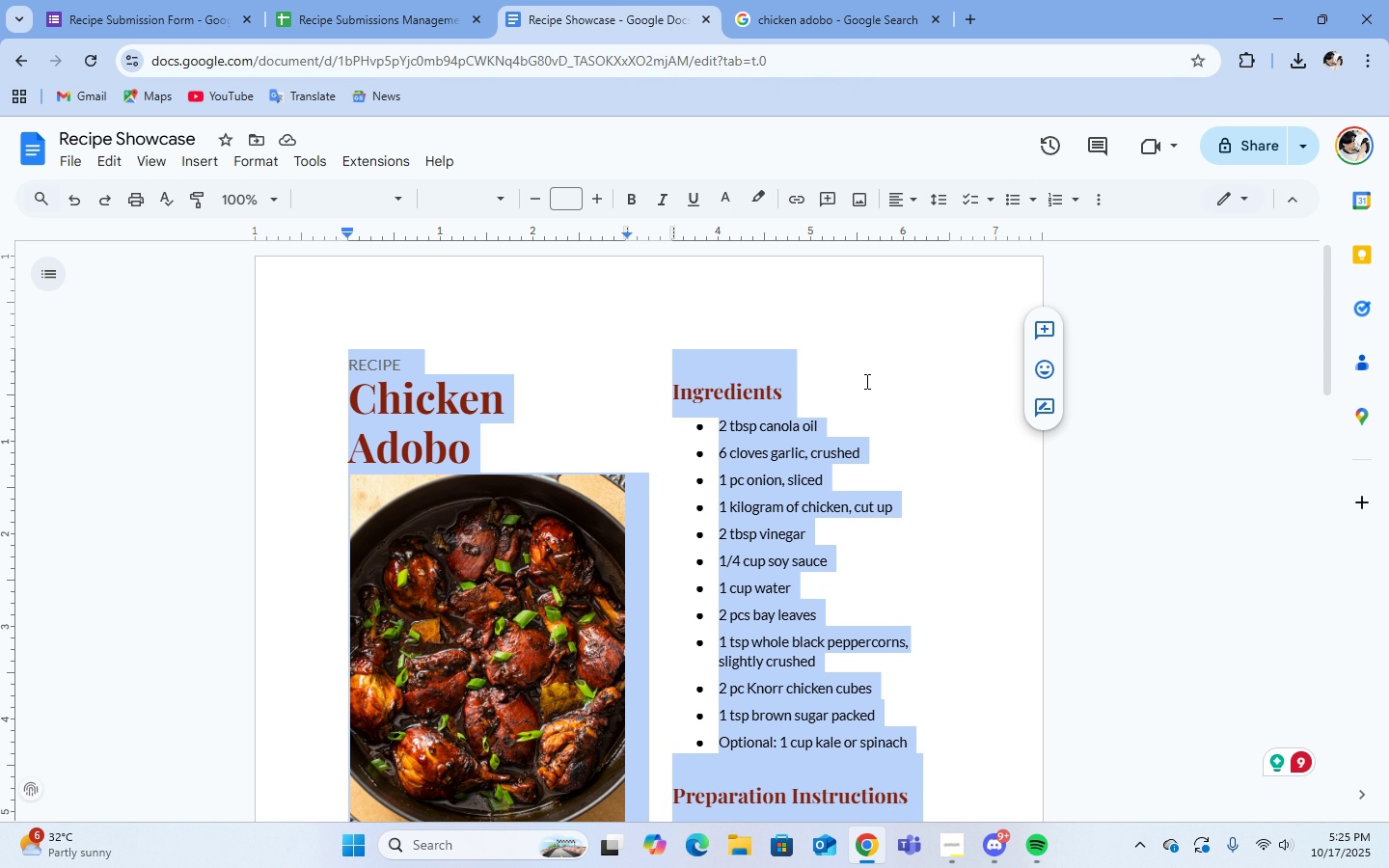 
scroll: coordinate [868, 384], scroll_direction: down, amount: 10.0
 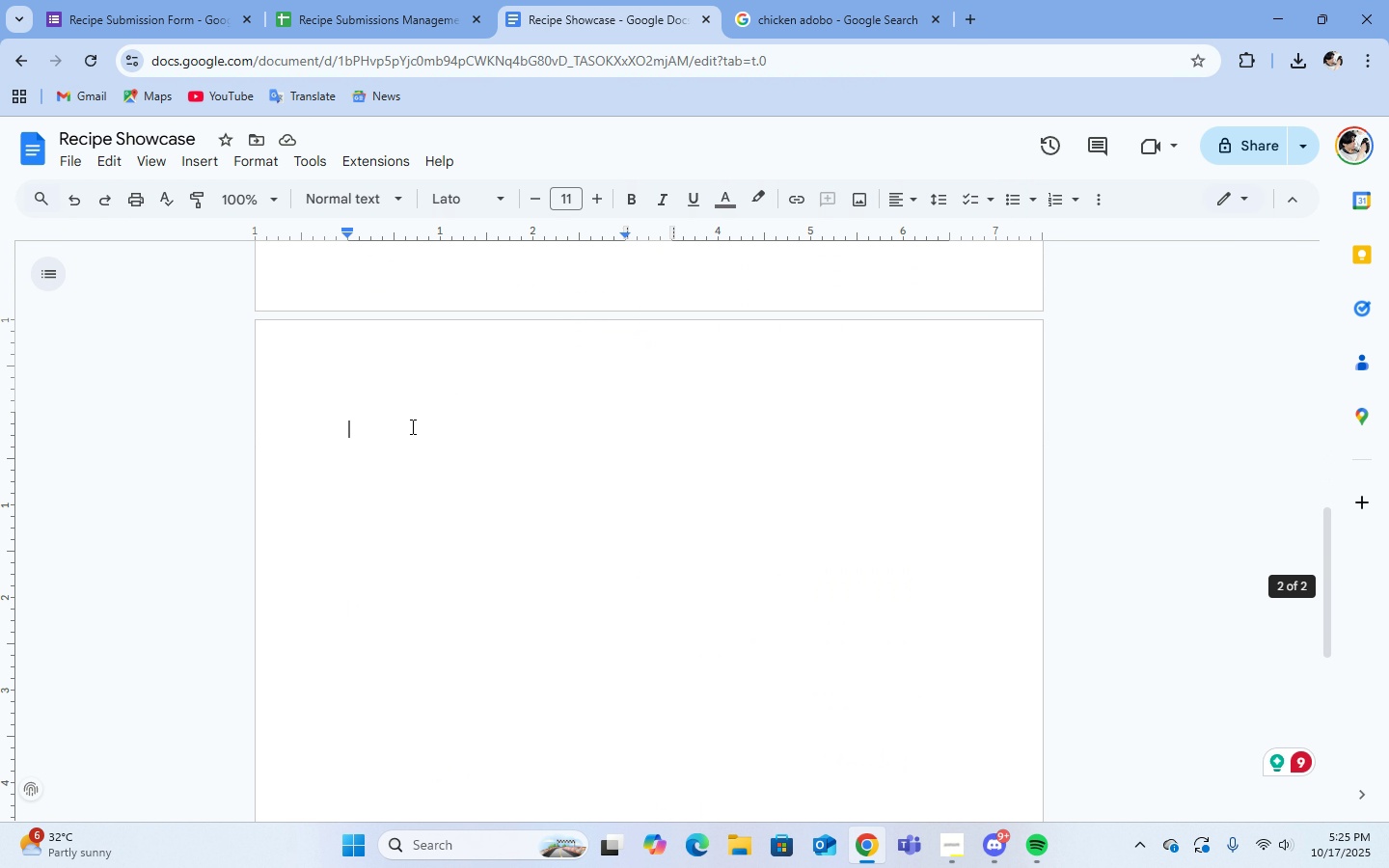 
left_click([411, 426])
 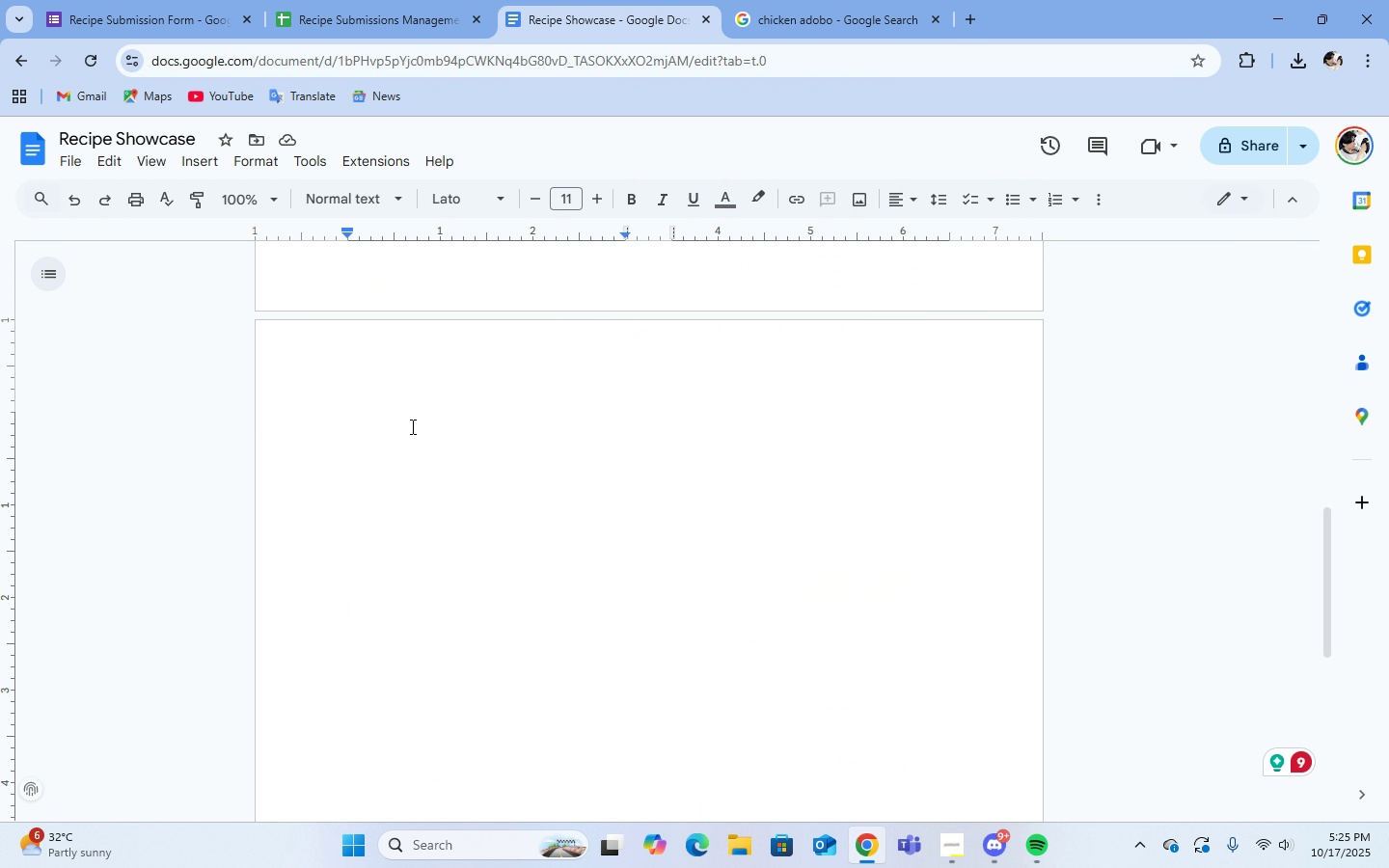 
key(Control+V)
 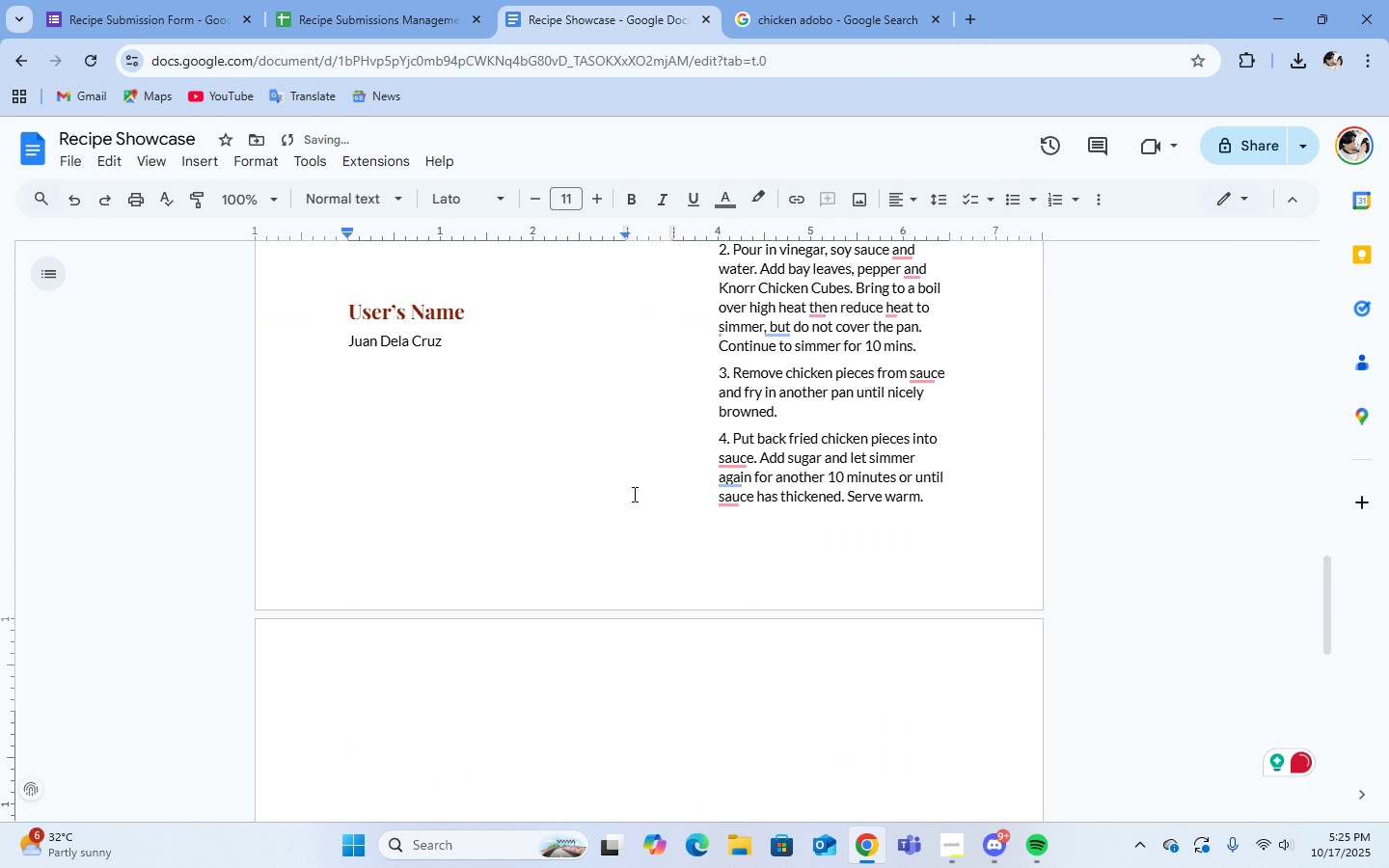 
scroll: coordinate [712, 551], scroll_direction: up, amount: 9.0
 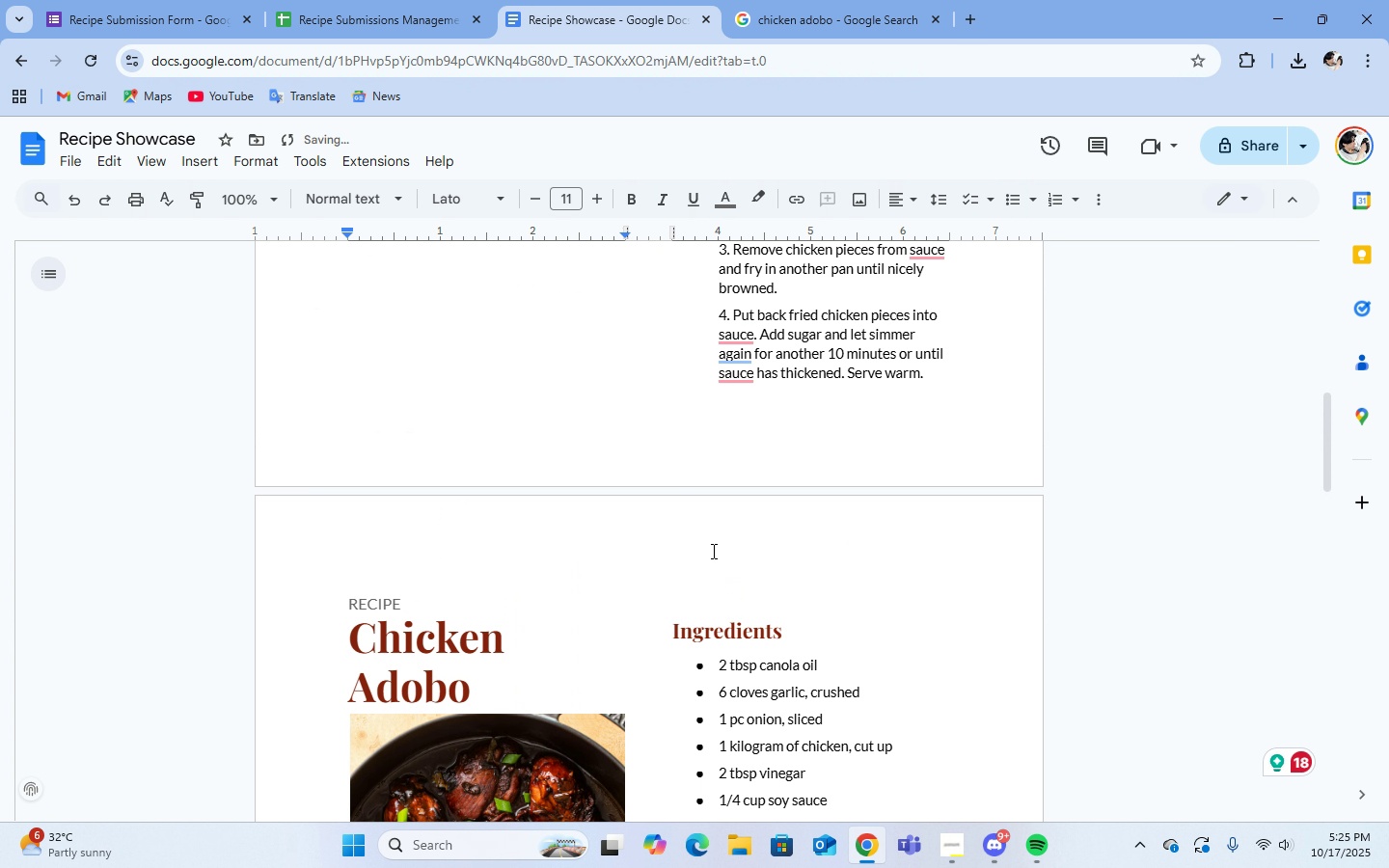 
scroll: coordinate [712, 551], scroll_direction: down, amount: 1.0
 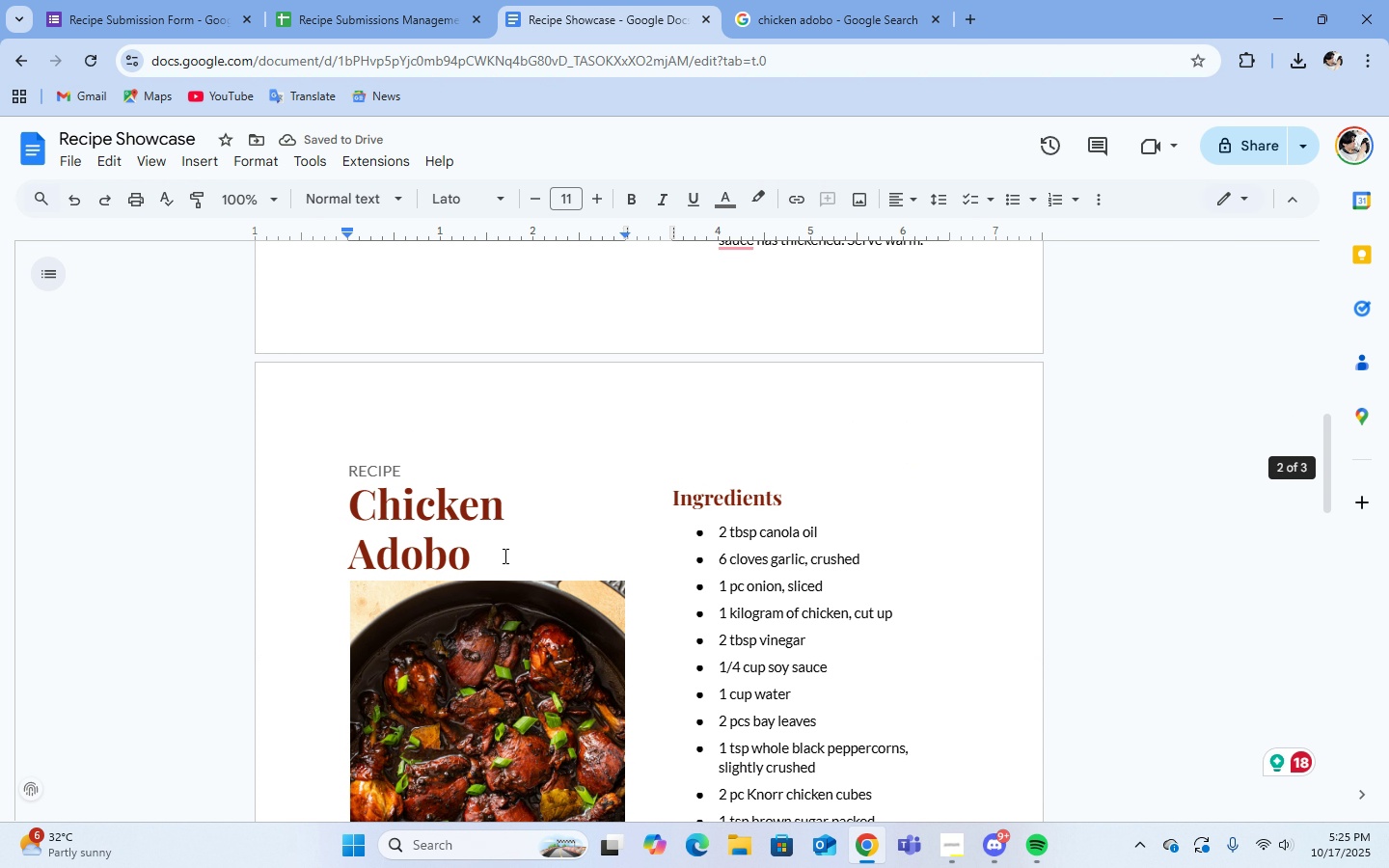 
left_click([504, 556])
 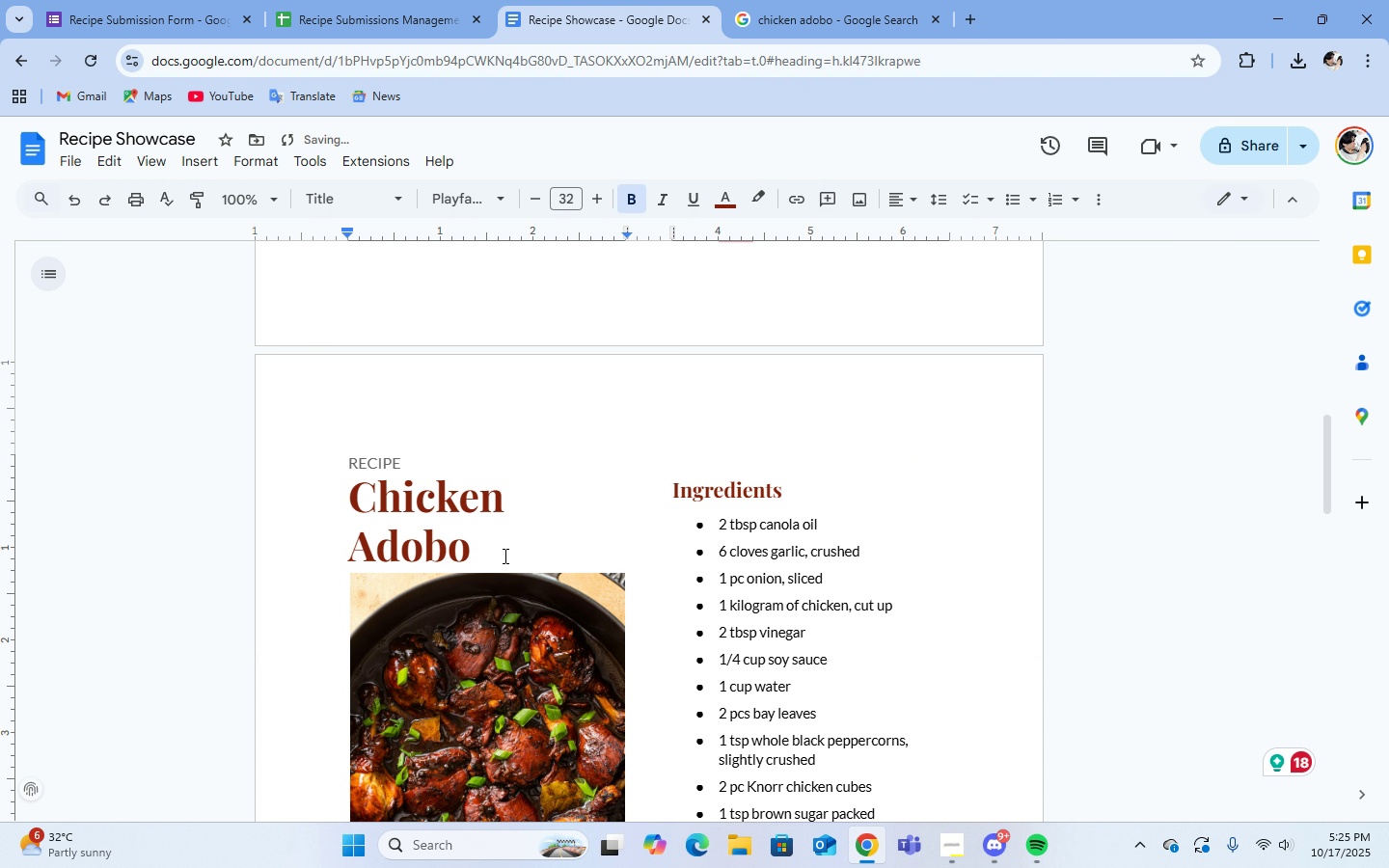 
key(Backspace)
key(Backspace)
key(Backspace)
key(Backspace)
key(Backspace)
key(Backspace)
key(Backspace)
key(Backspace)
key(Backspace)
key(Backspace)
key(Backspace)
key(Backspace)
key(Backspace)
type(alifornia Maki)
 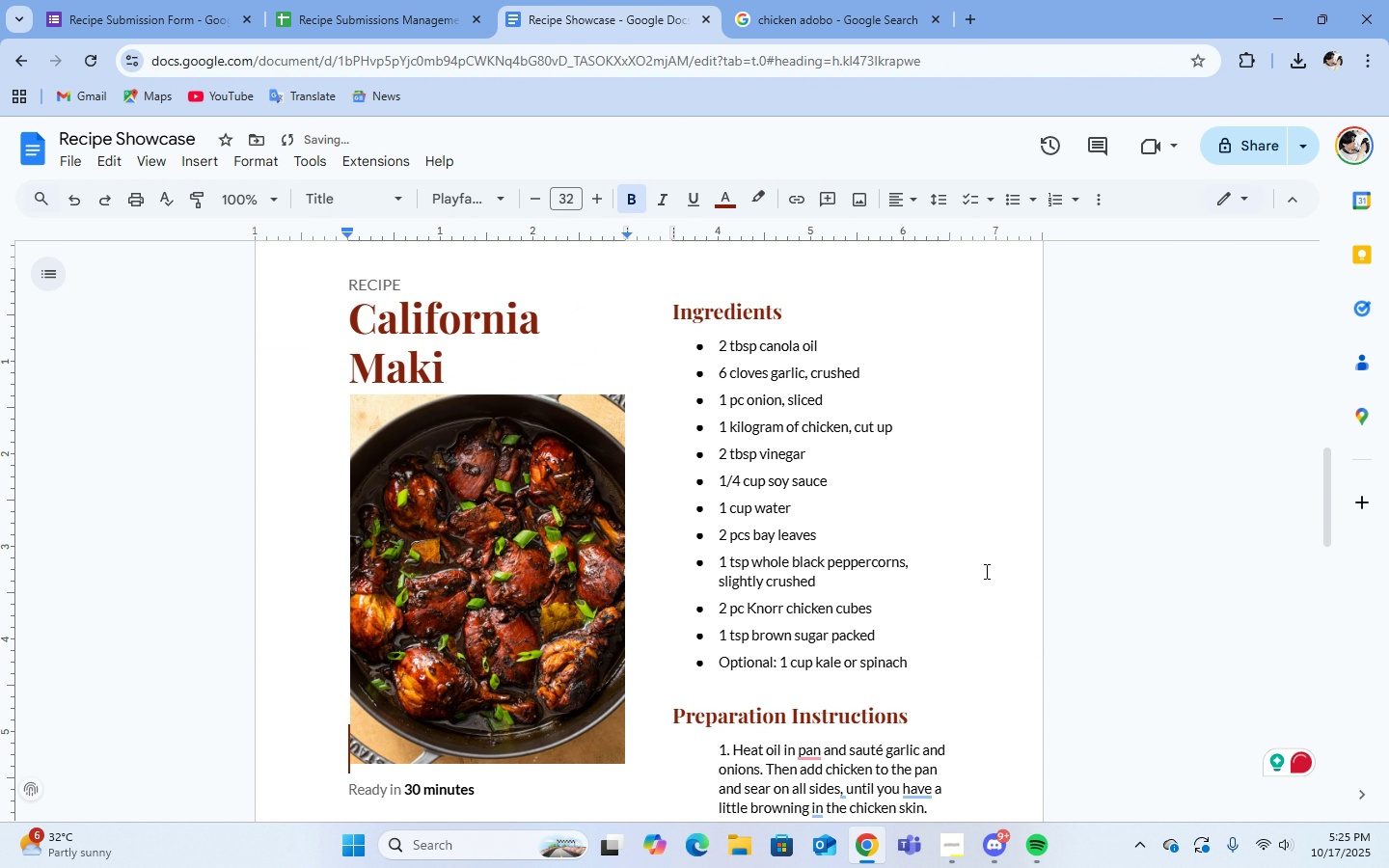 
scroll: coordinate [1042, 586], scroll_direction: down, amount: 5.0
 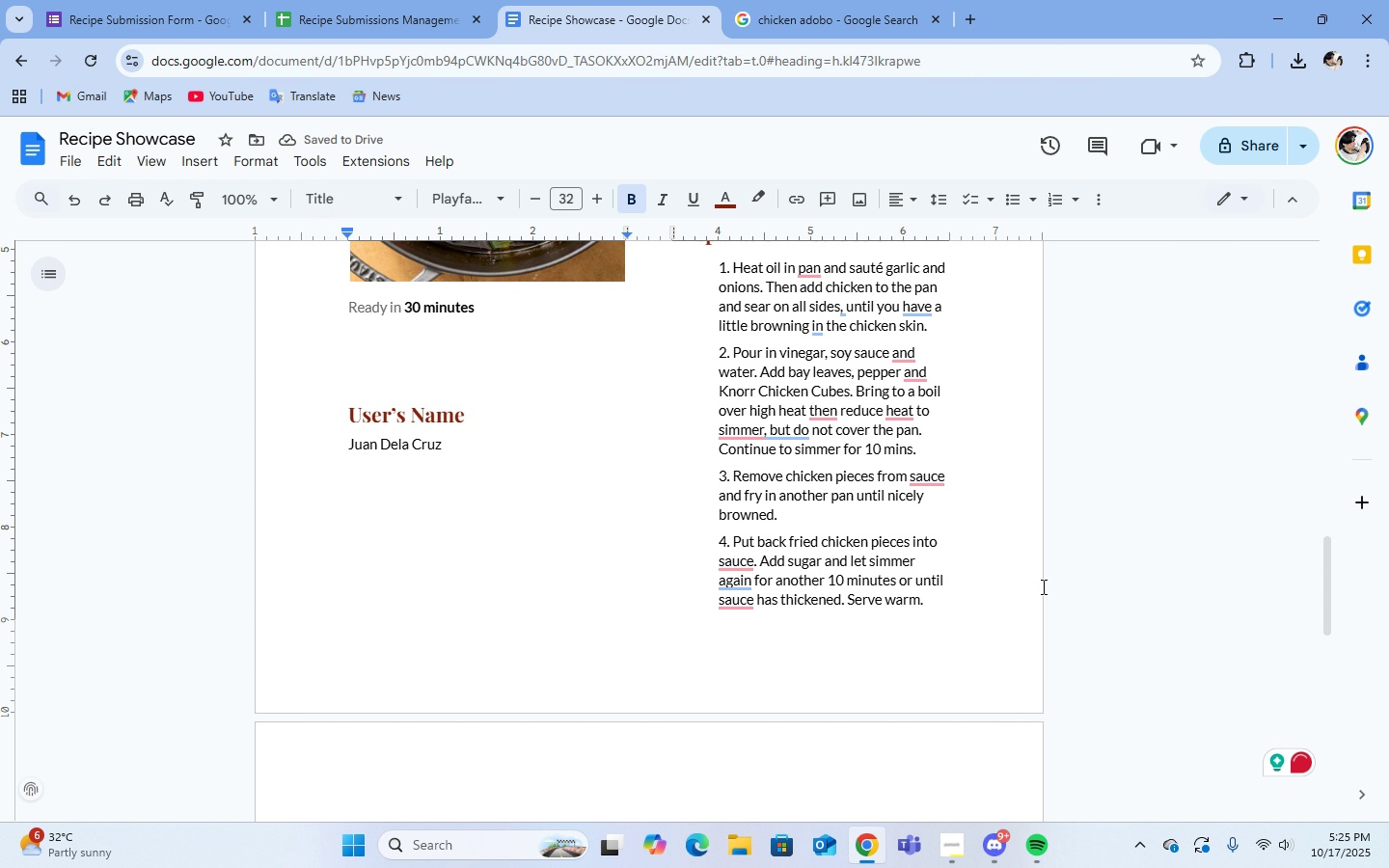 
scroll: coordinate [1042, 585], scroll_direction: up, amount: 3.0
 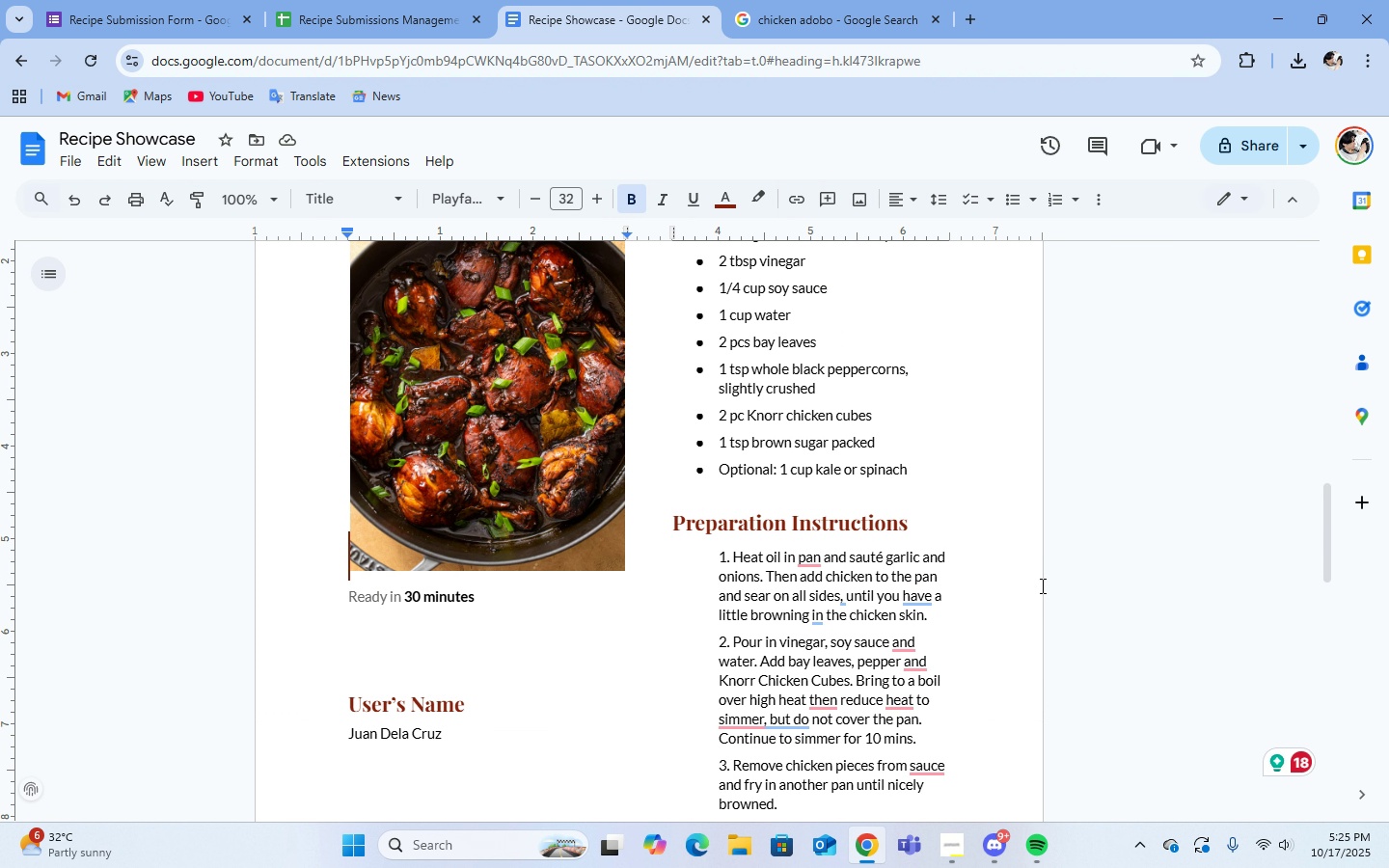 
wait(6.73)
 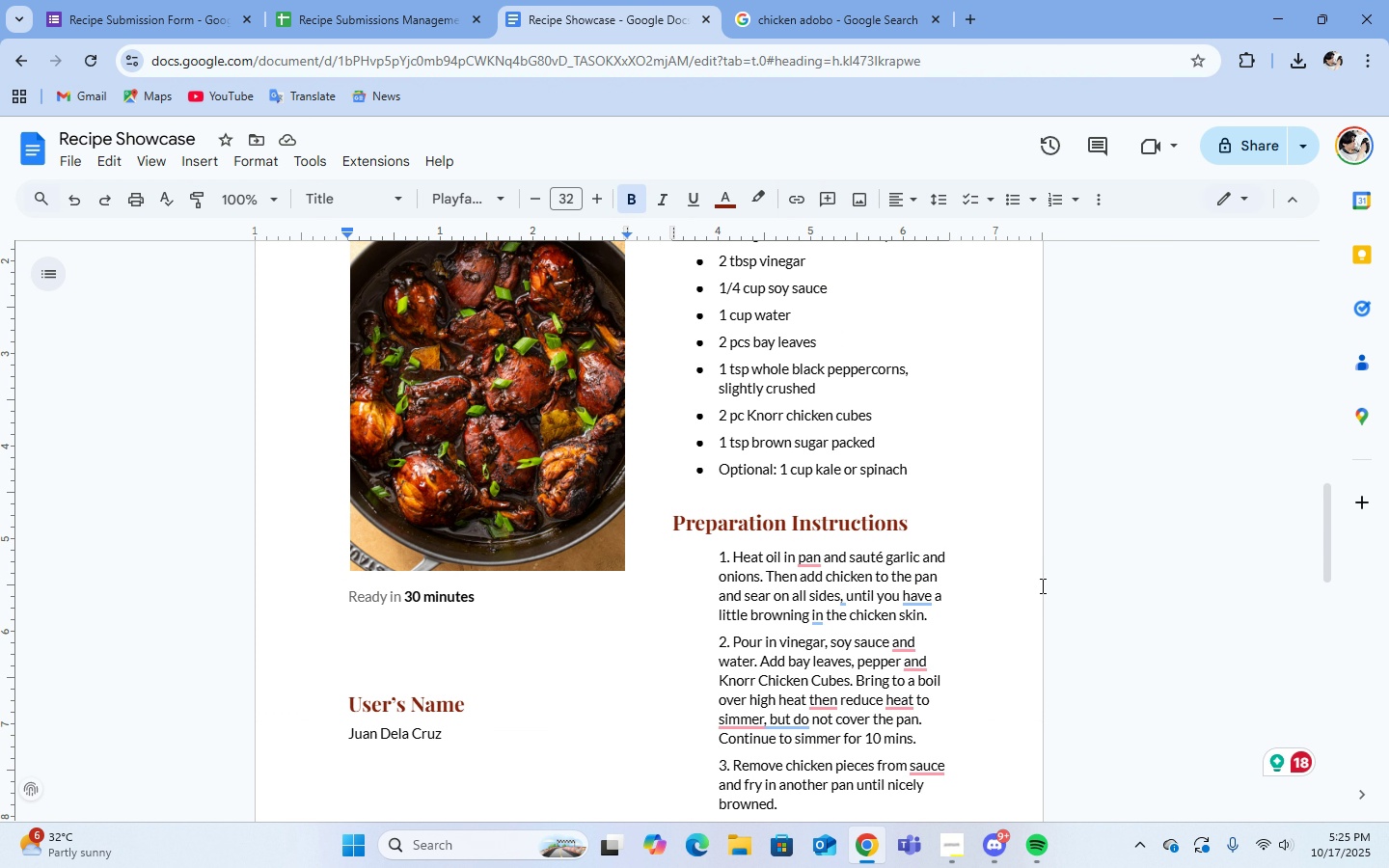 
scroll: coordinate [1045, 584], scroll_direction: up, amount: 3.0
 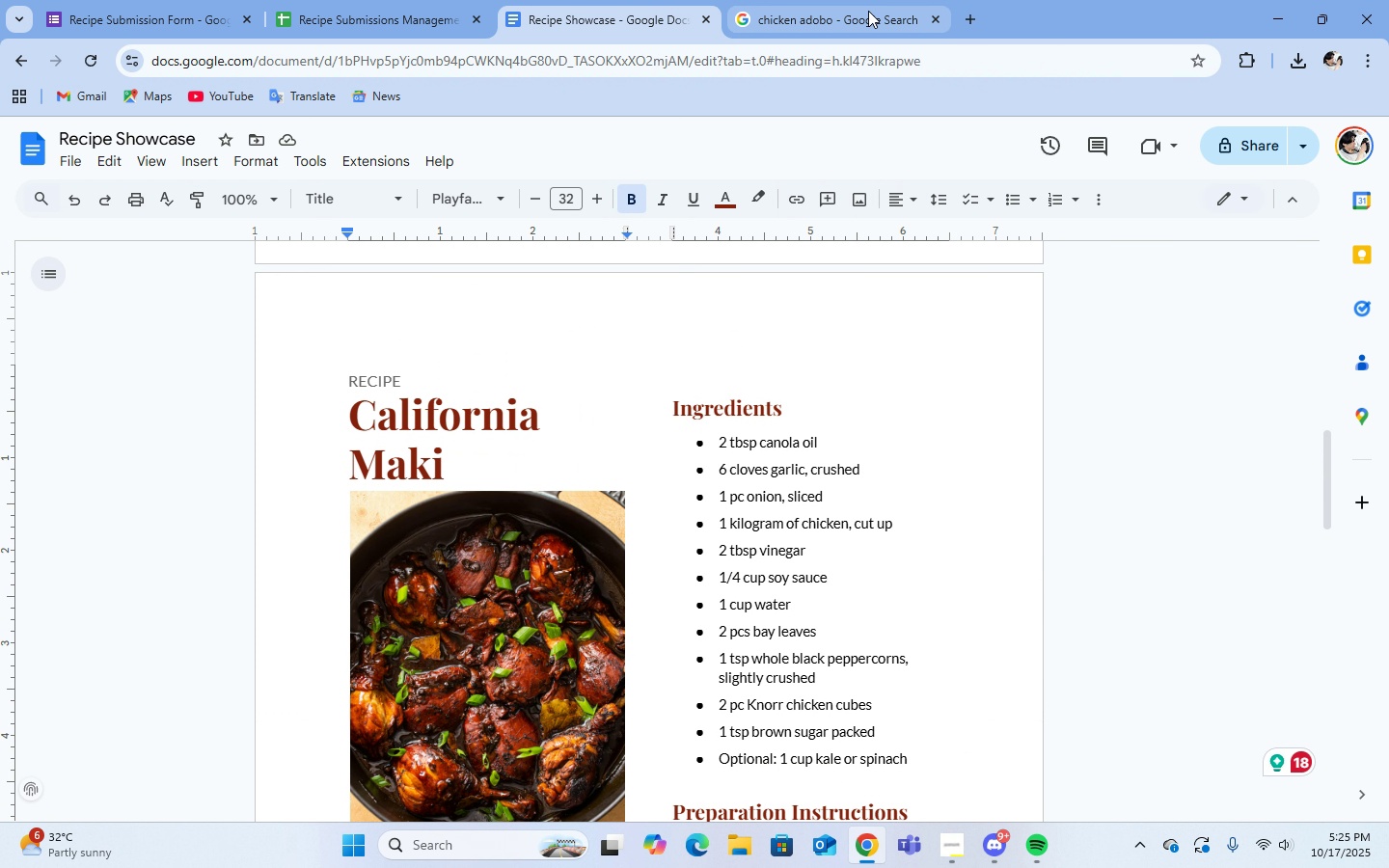 
left_click([868, 11])
 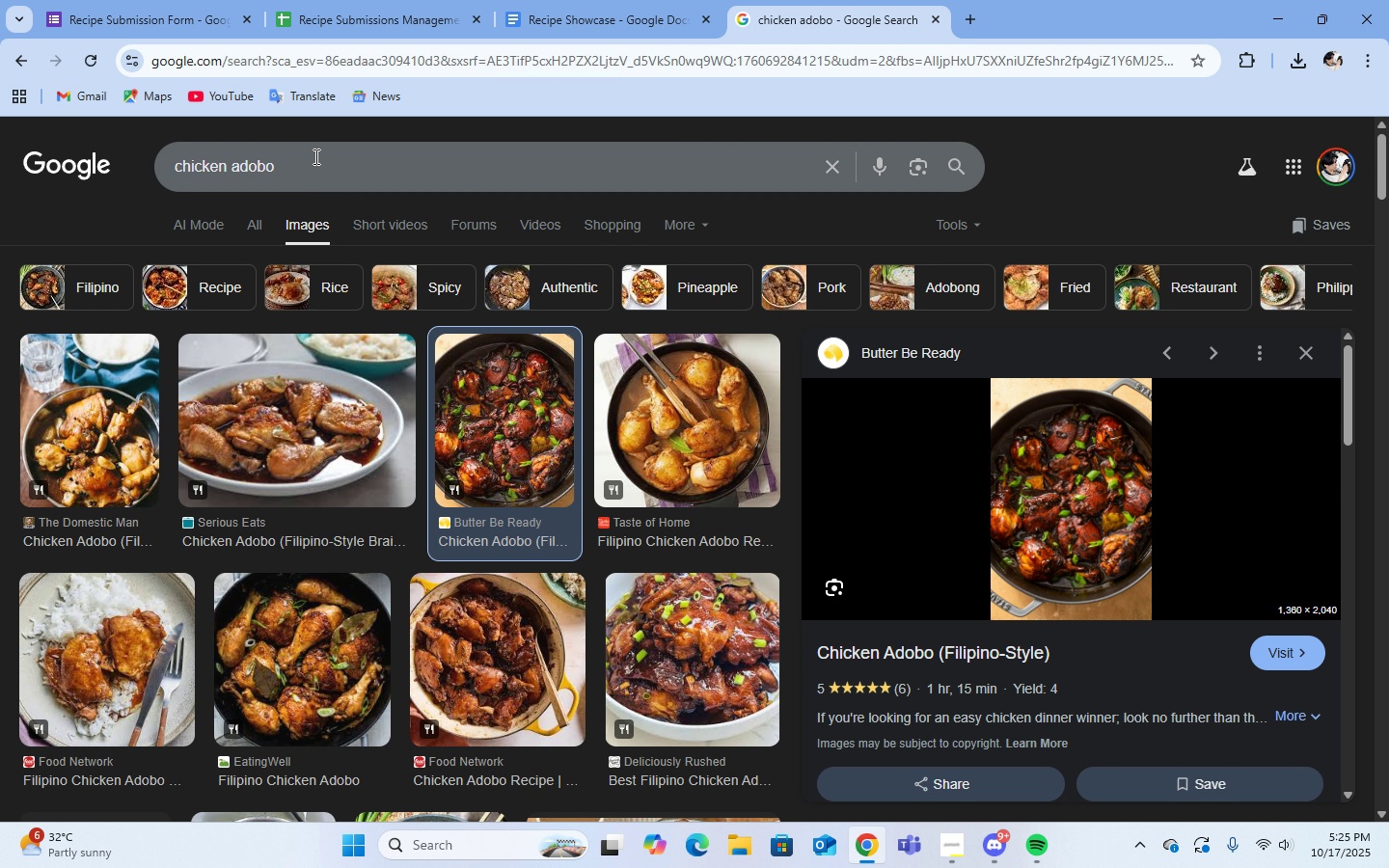 
left_click([314, 156])
 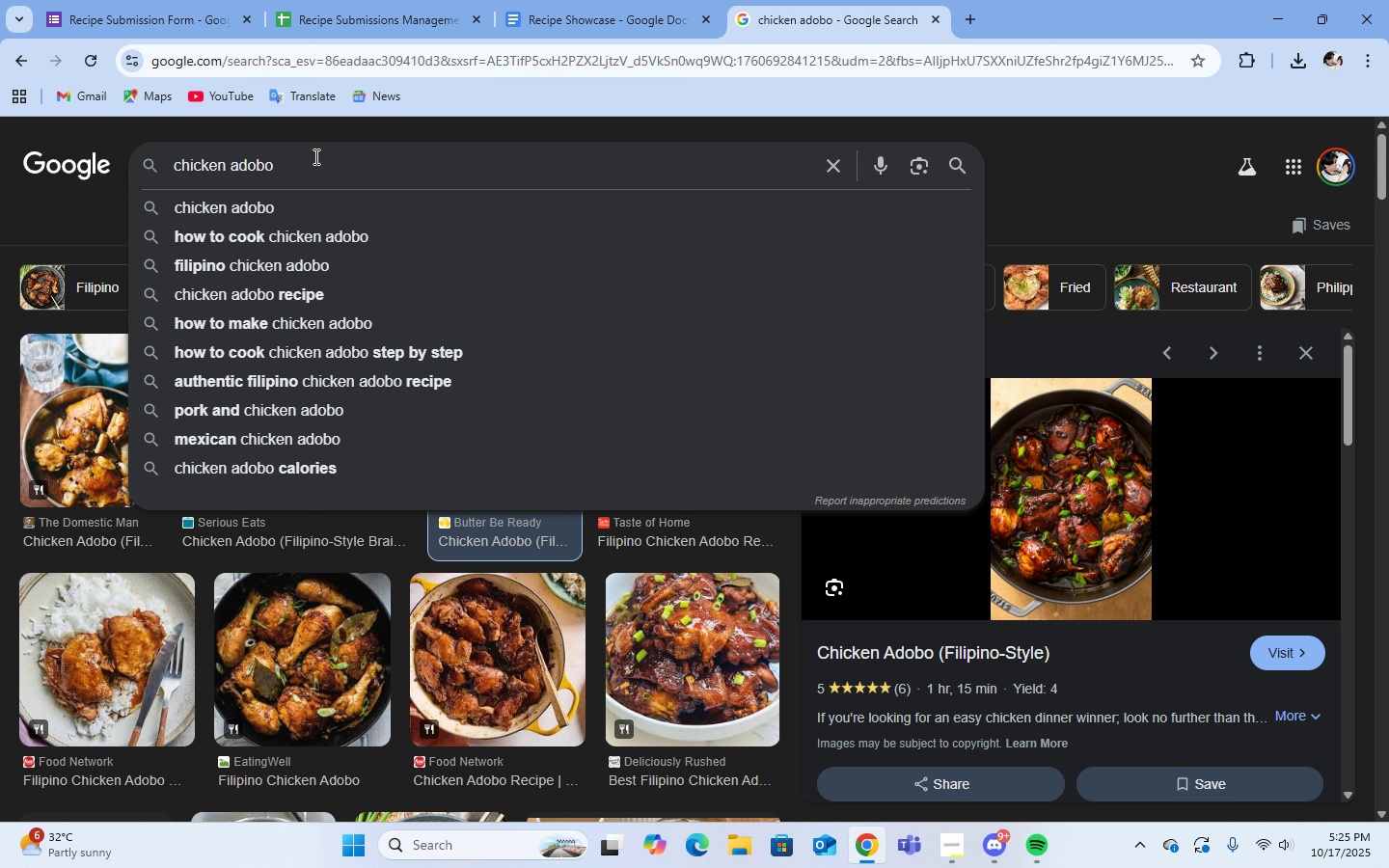 
key(Backspace)
key(Backspace)
key(Backspace)
key(Backspace)
key(Backspace)
key(Backspace)
key(Backspace)
key(Backspace)
key(Backspace)
key(Backspace)
key(Backspace)
key(Backspace)
type(alifornia)
 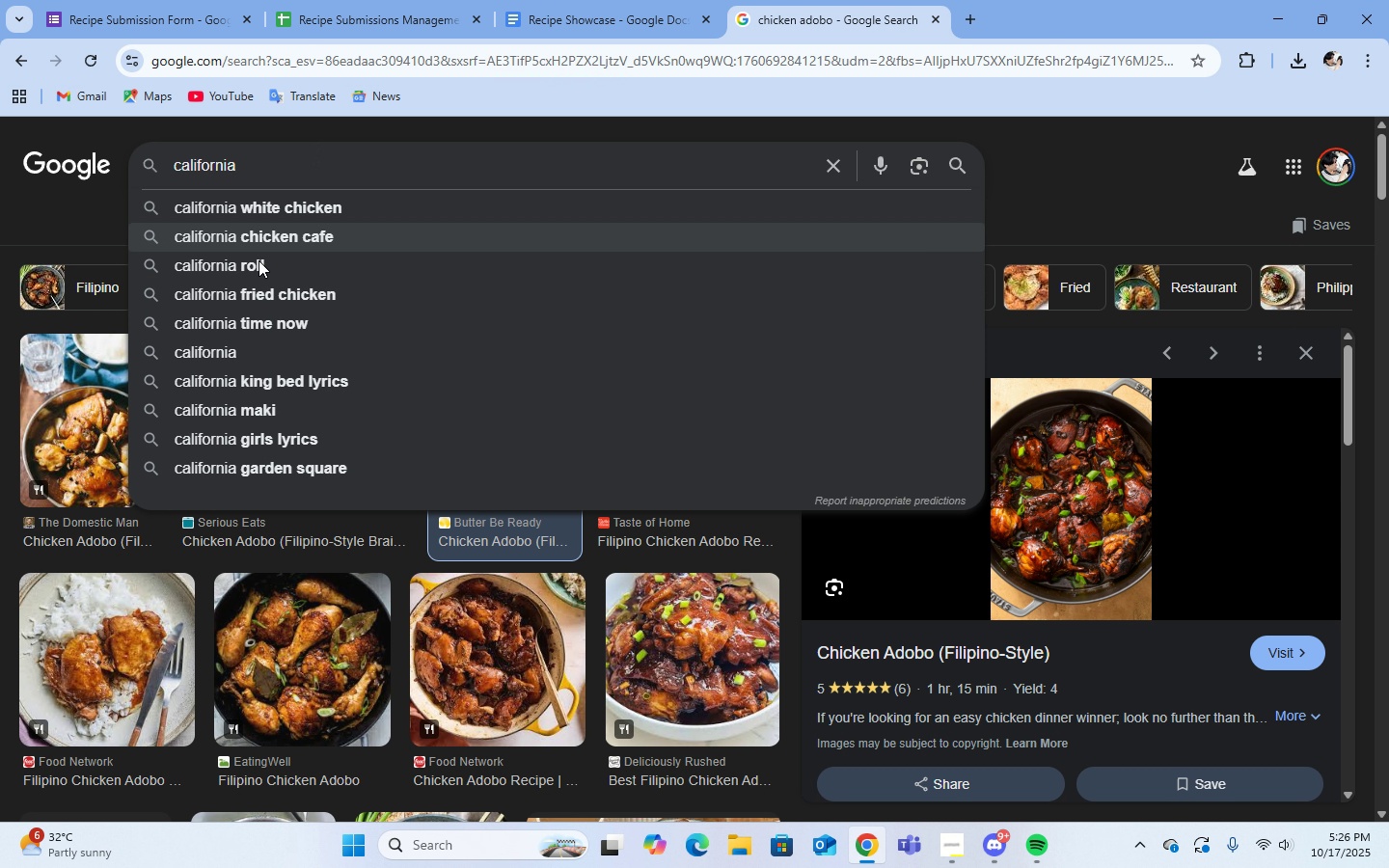 
left_click([247, 271])
 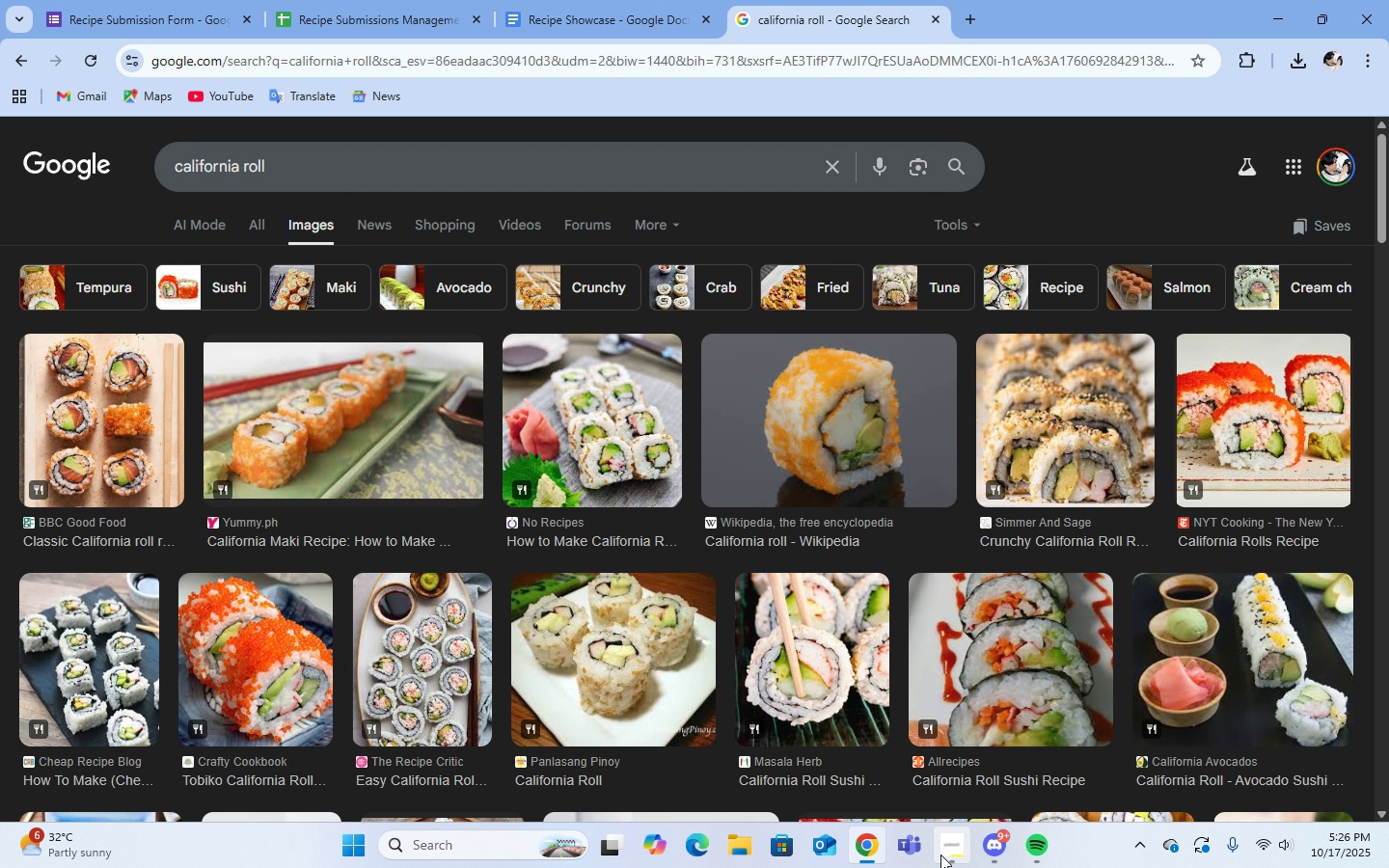 
left_click([934, 751])